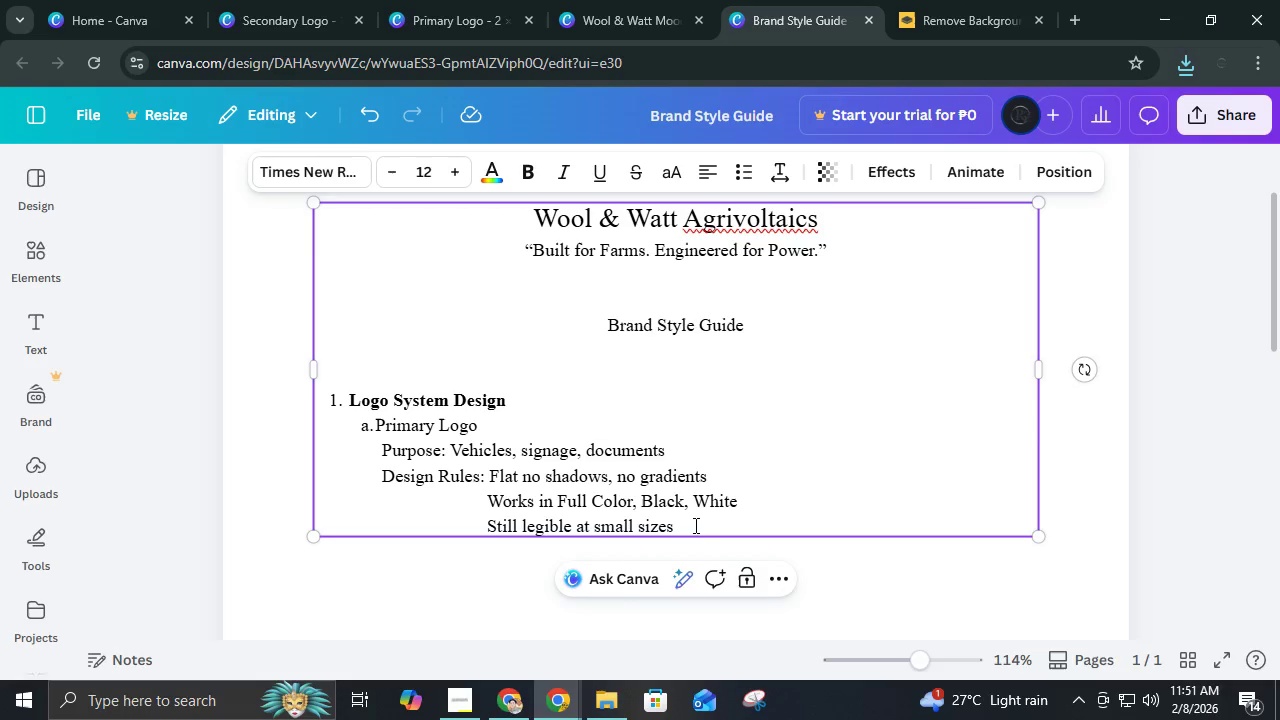 
key(Enter)
 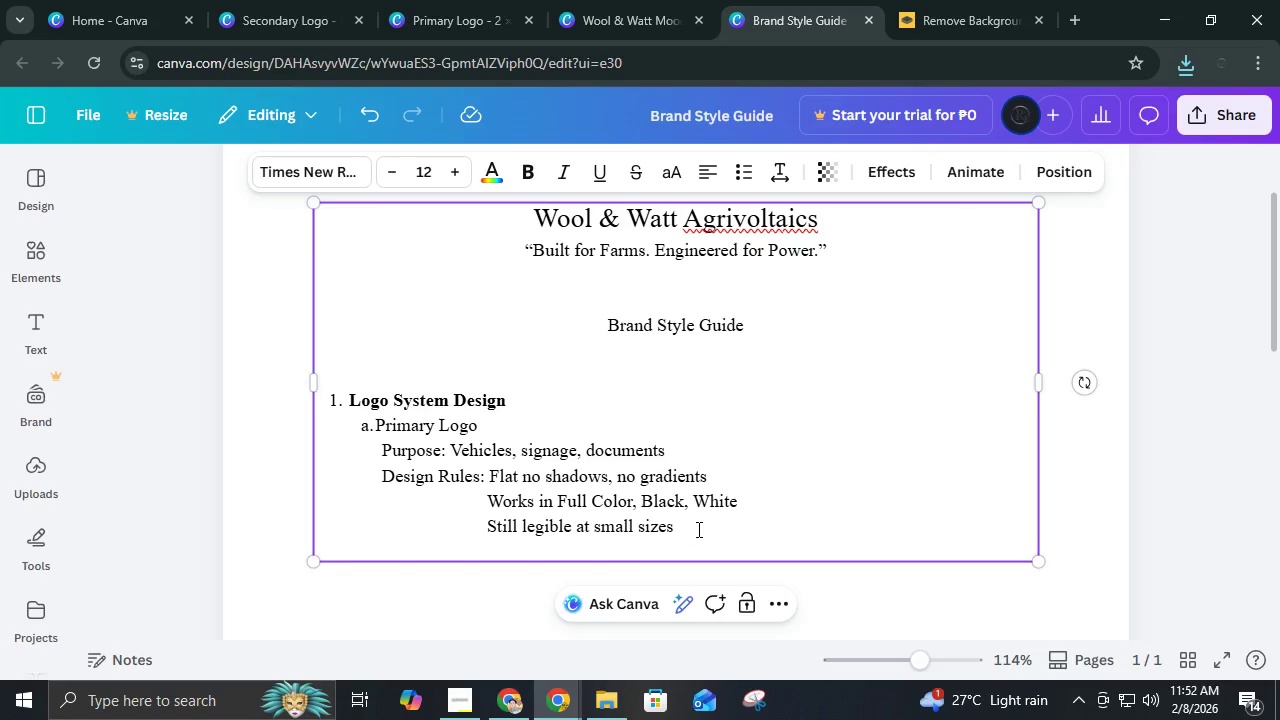 
hold_key(key=Space, duration=0.7)
 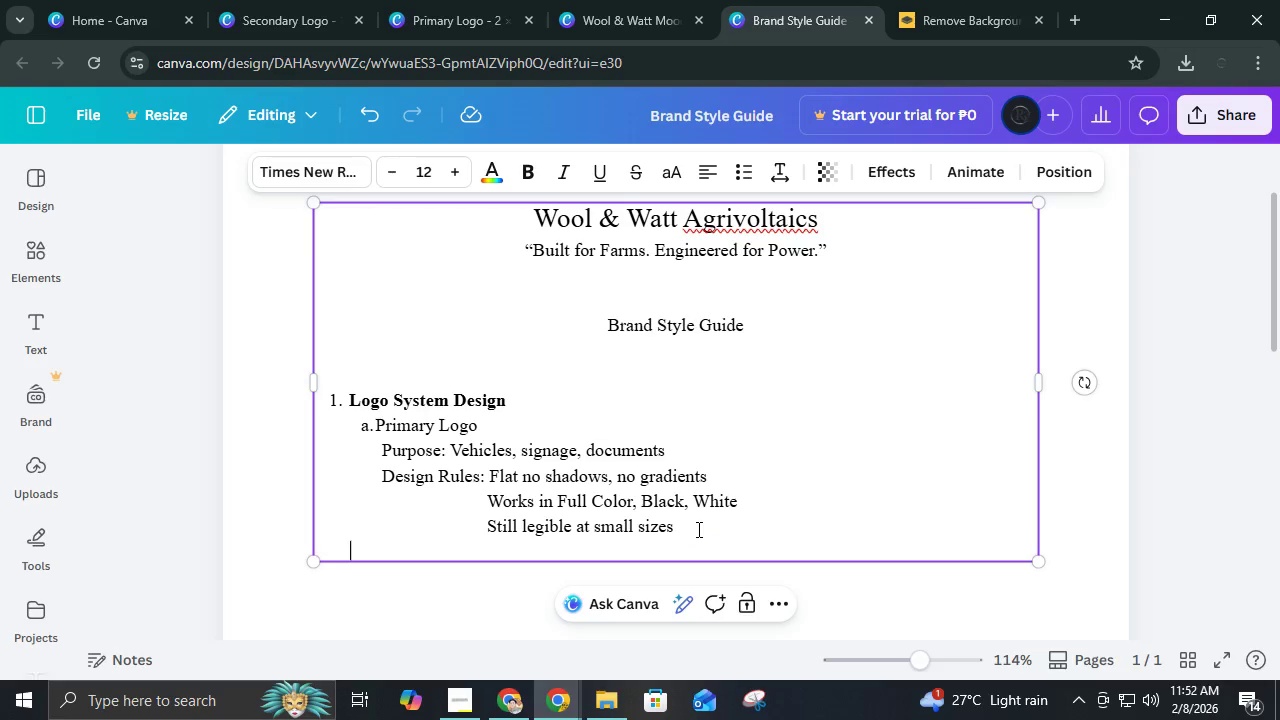 
type(   b. )
key(Backspace)
type(Bs)
key(Backspace)
type(adge Logo)
 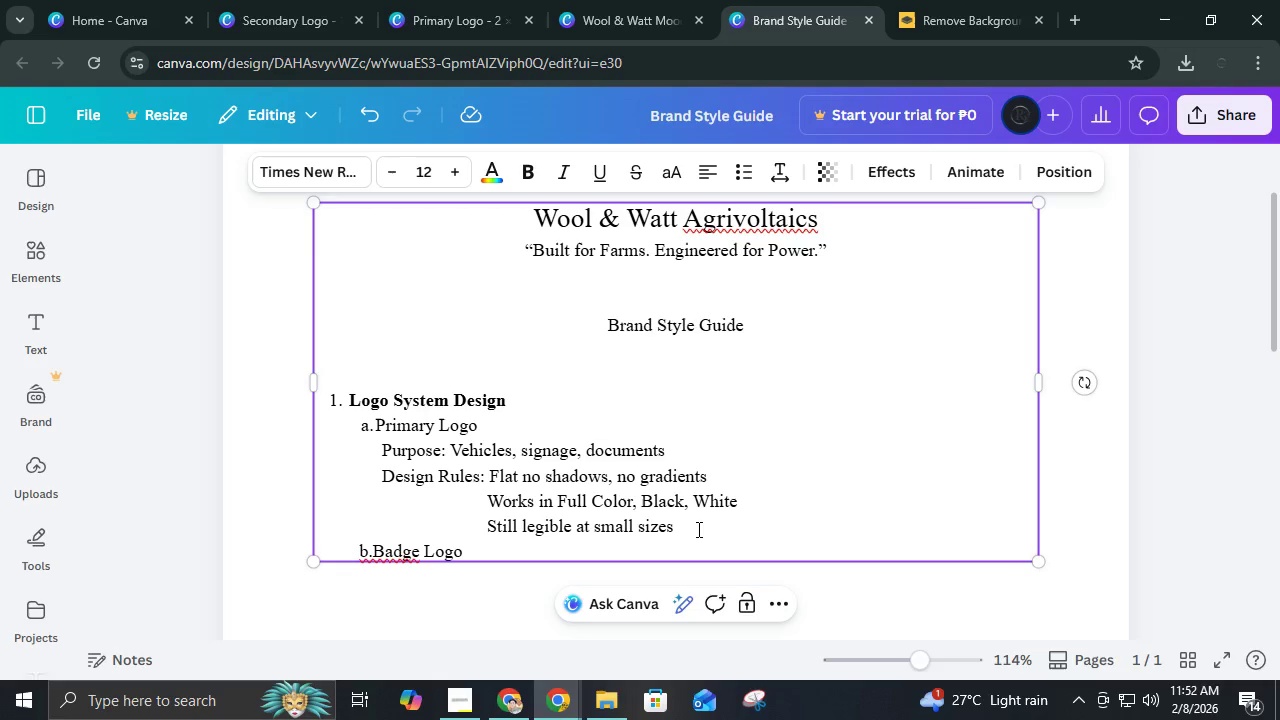 
wait(9.86)
 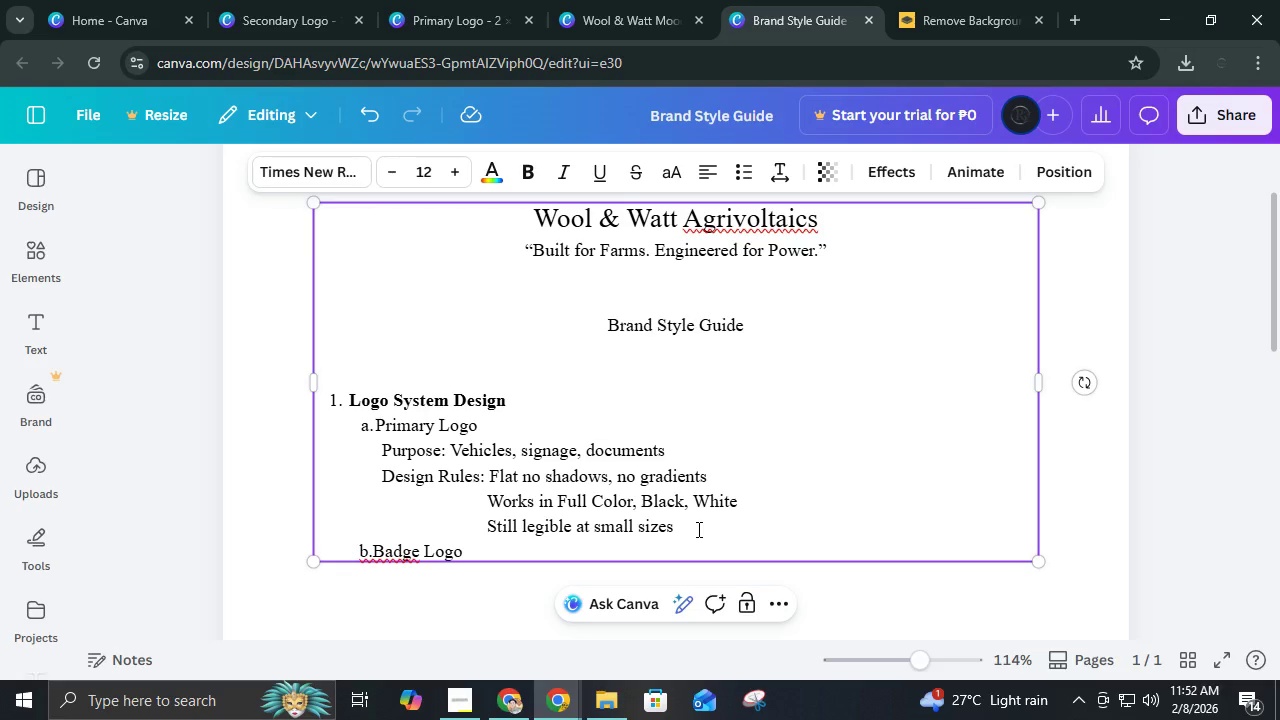 
key(Space)
 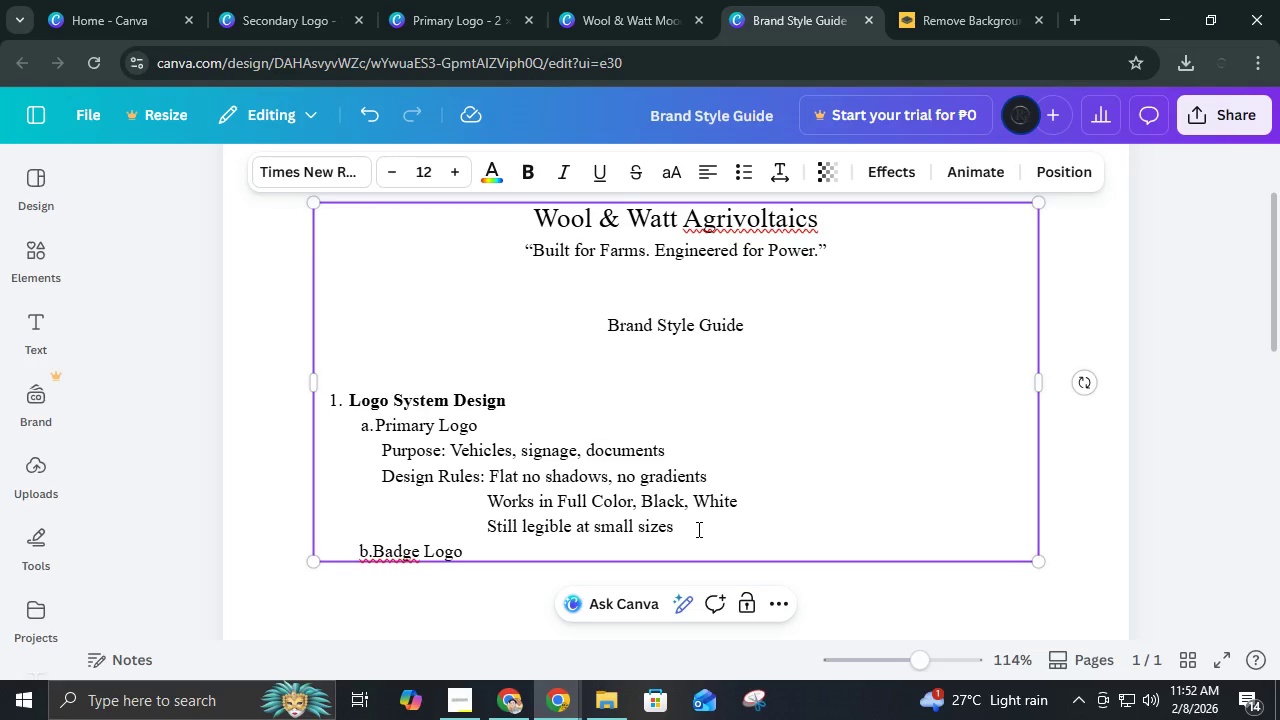 
key(Shift+9)
 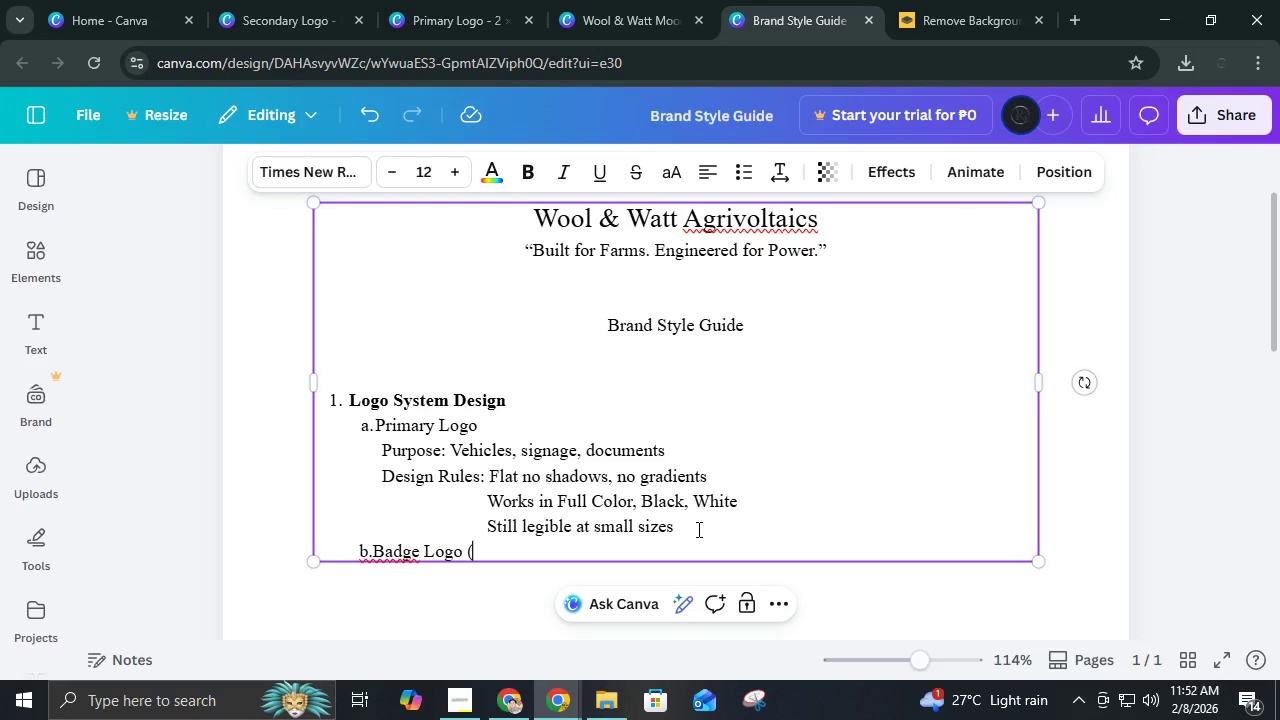 
wait(9.69)
 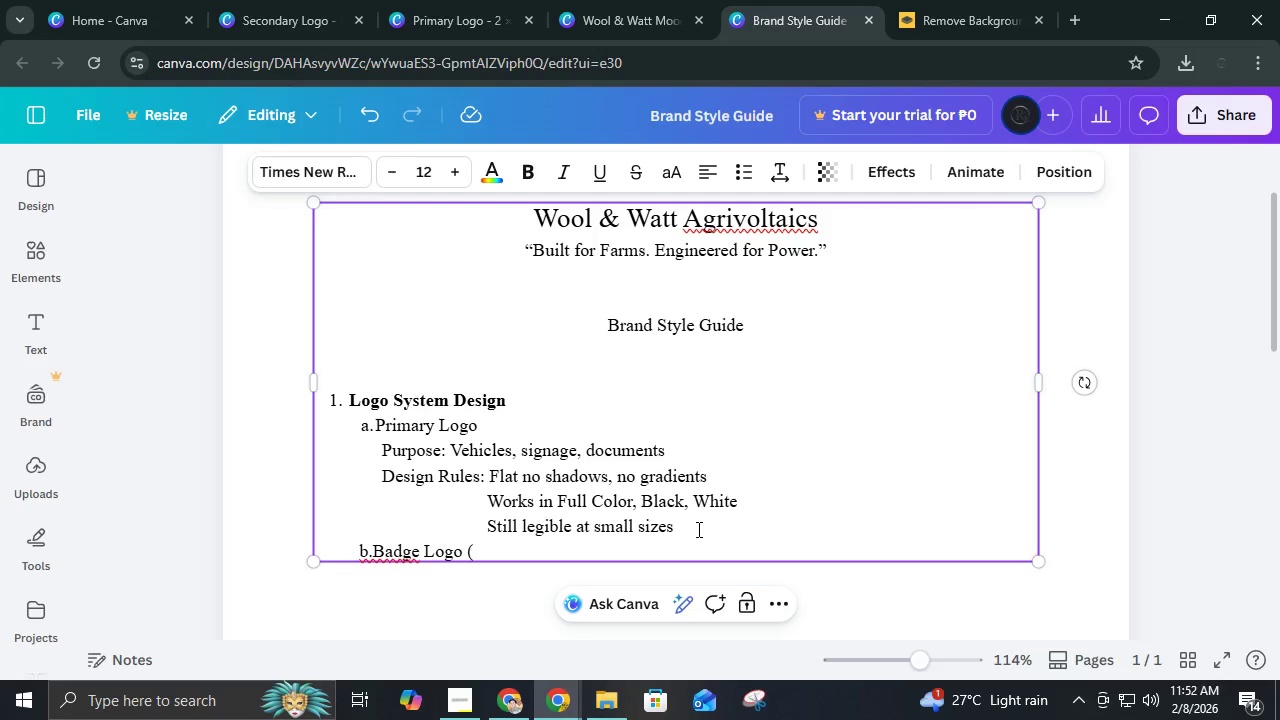 
type(Work )
key(Backspace)
type(wear / Embroidery))
 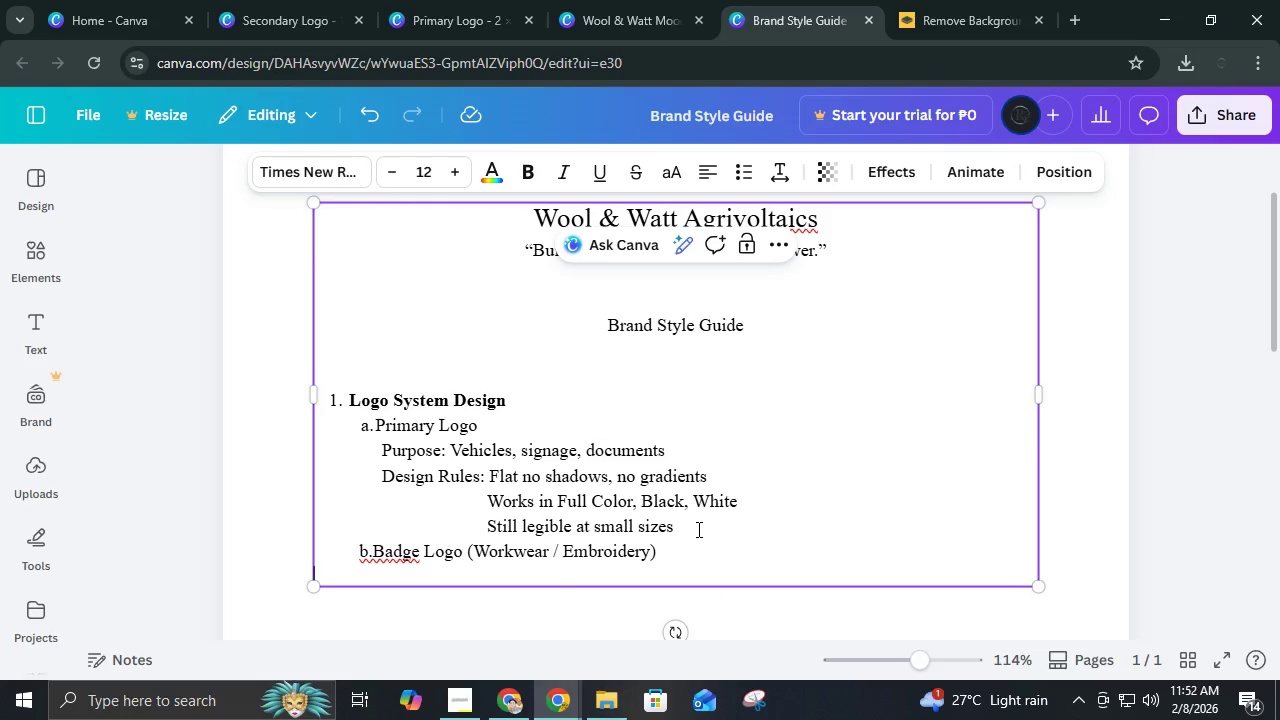 
 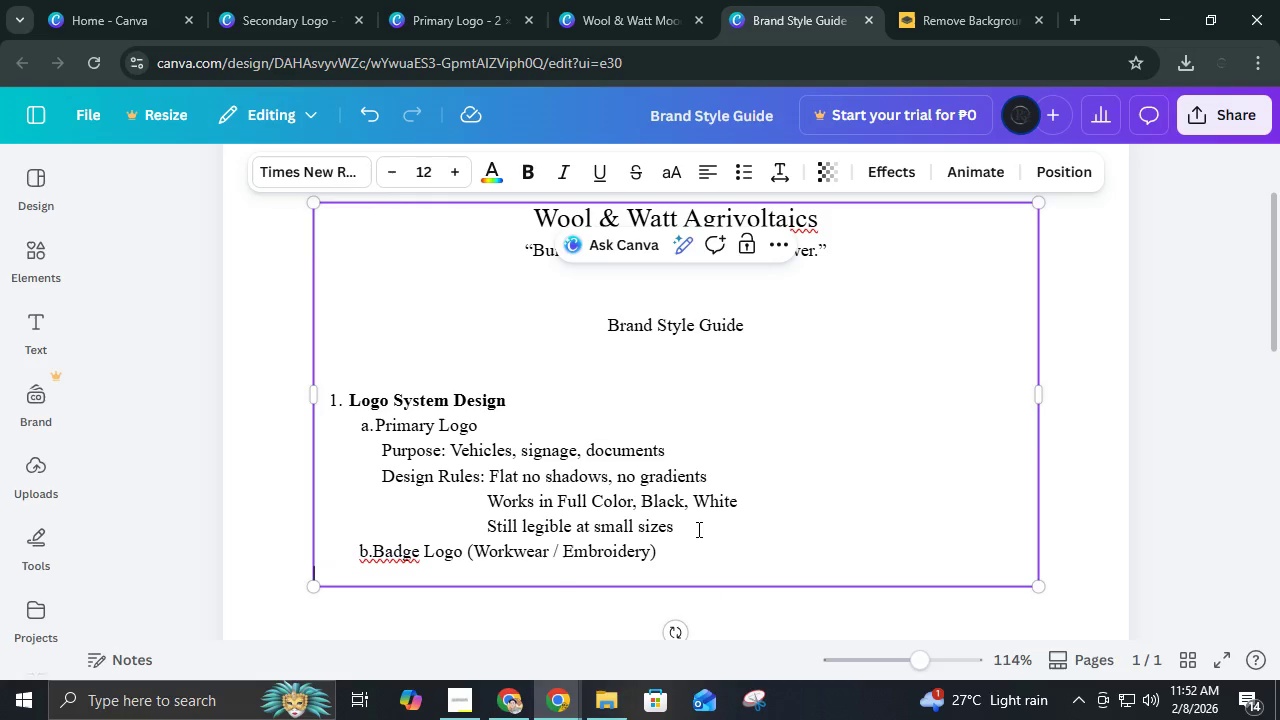 
key(Enter)
 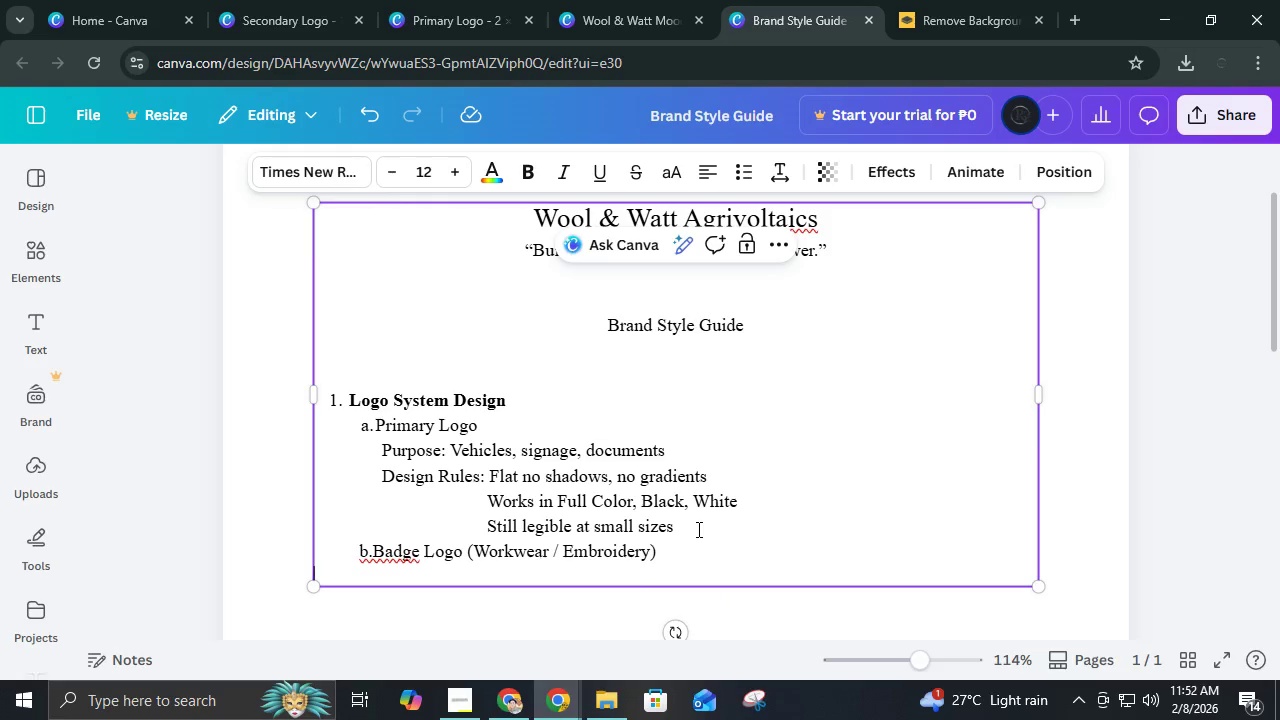 
hold_key(key=Space, duration=0.92)
 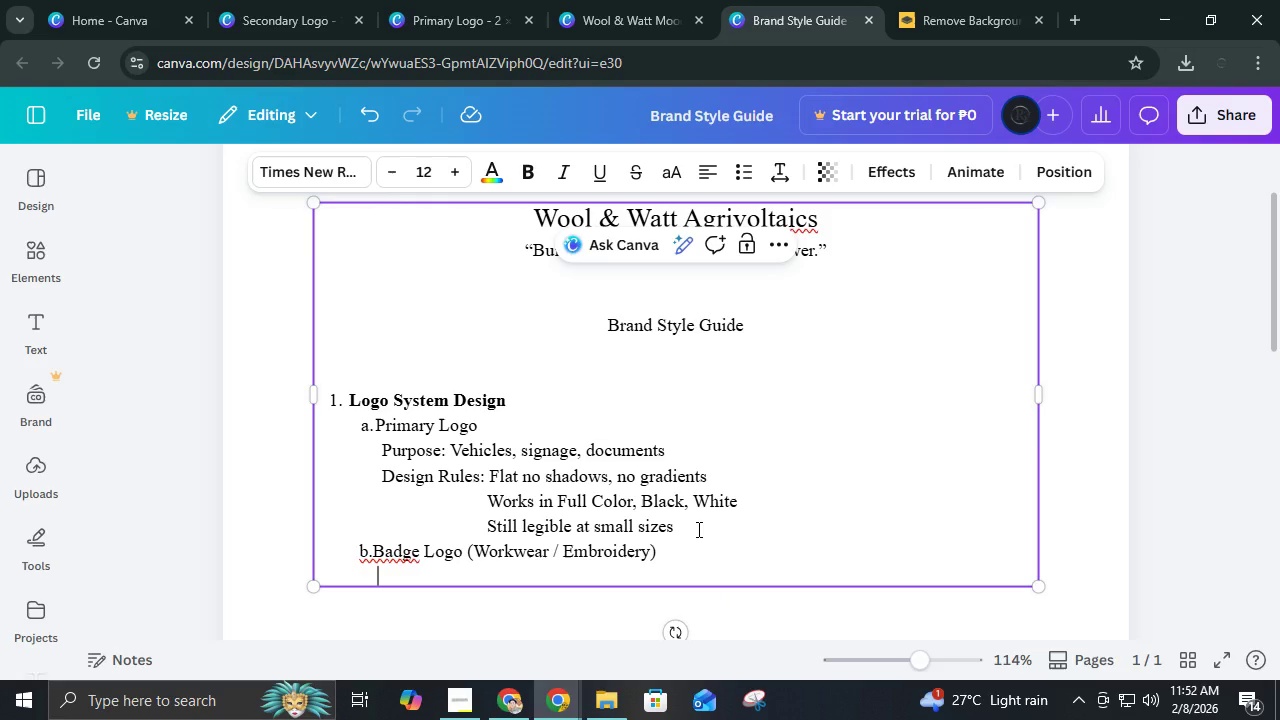 
type( Puro)
key(Backspace)
type(pose: Hats, jacket,)
key(Backspace)
type(s, uniforms)
 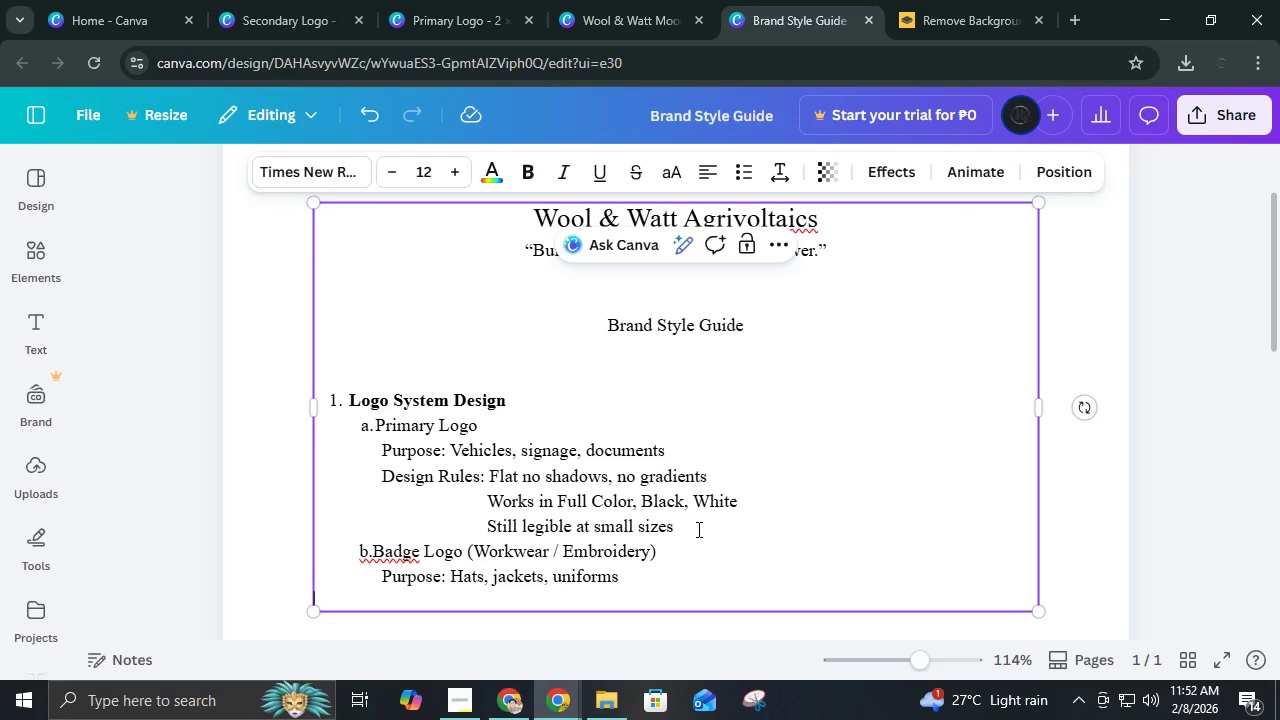 
 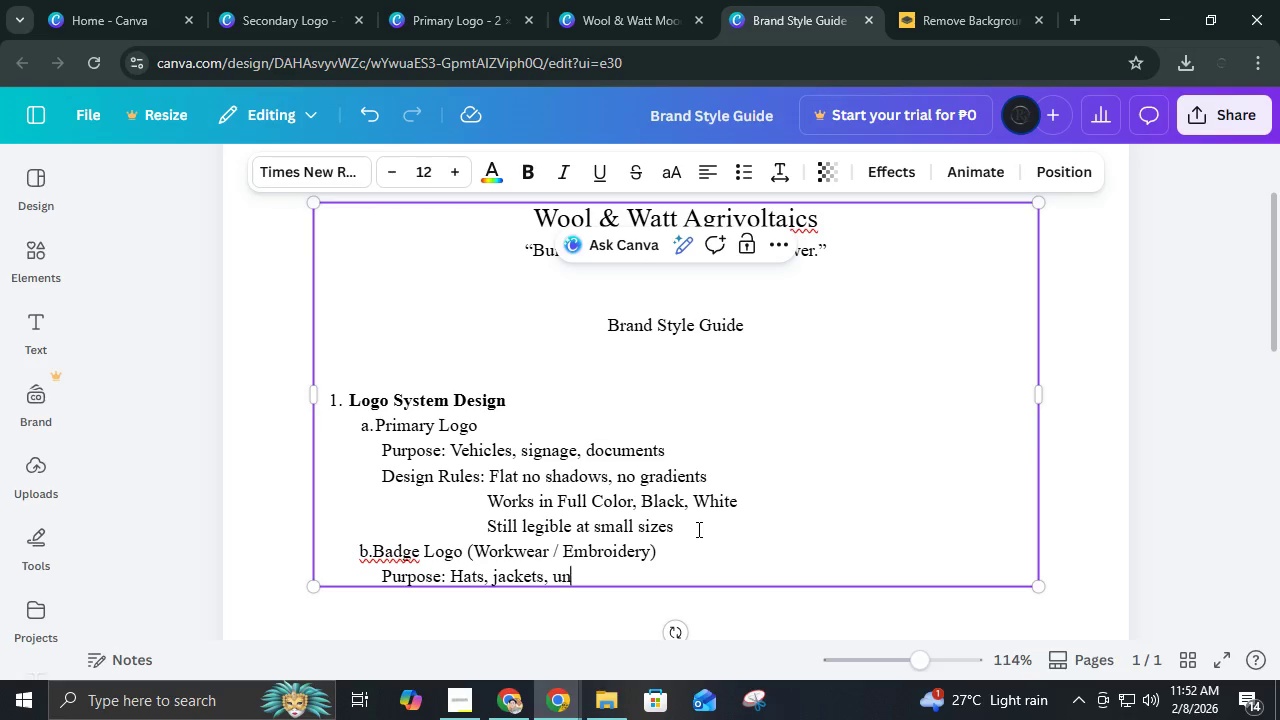 
key(Enter)
 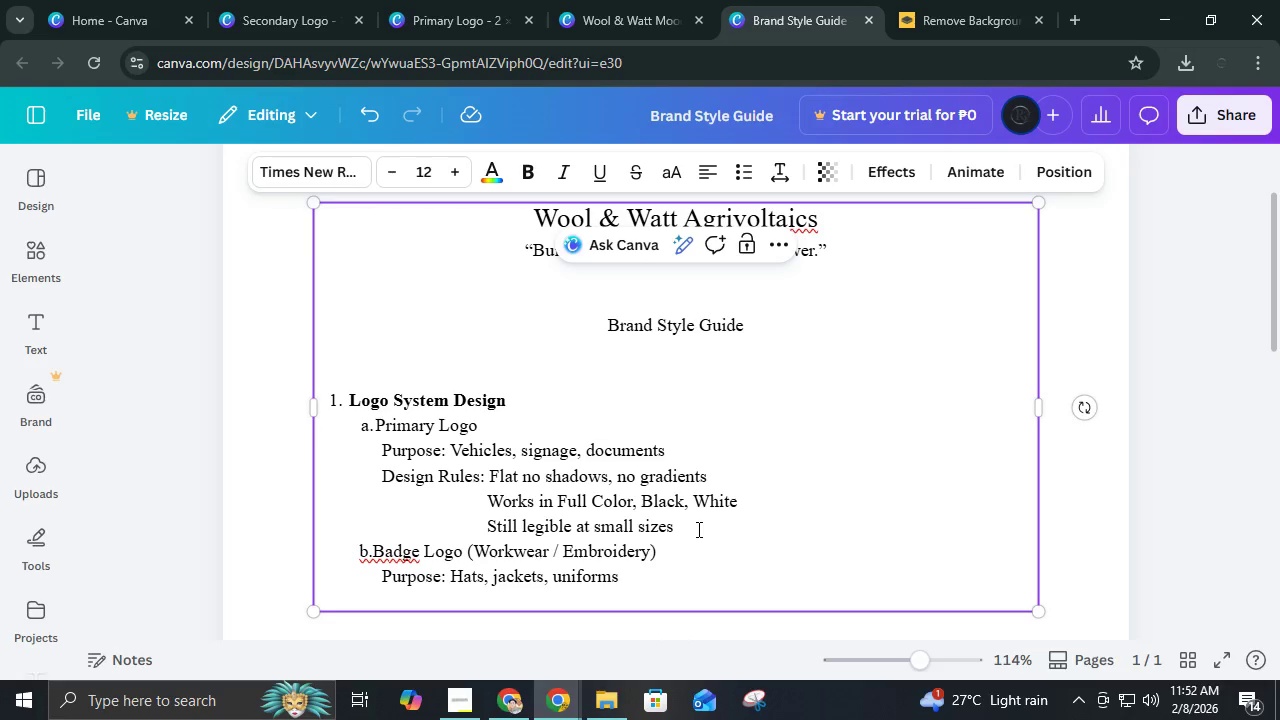 
hold_key(key=Space, duration=0.67)
 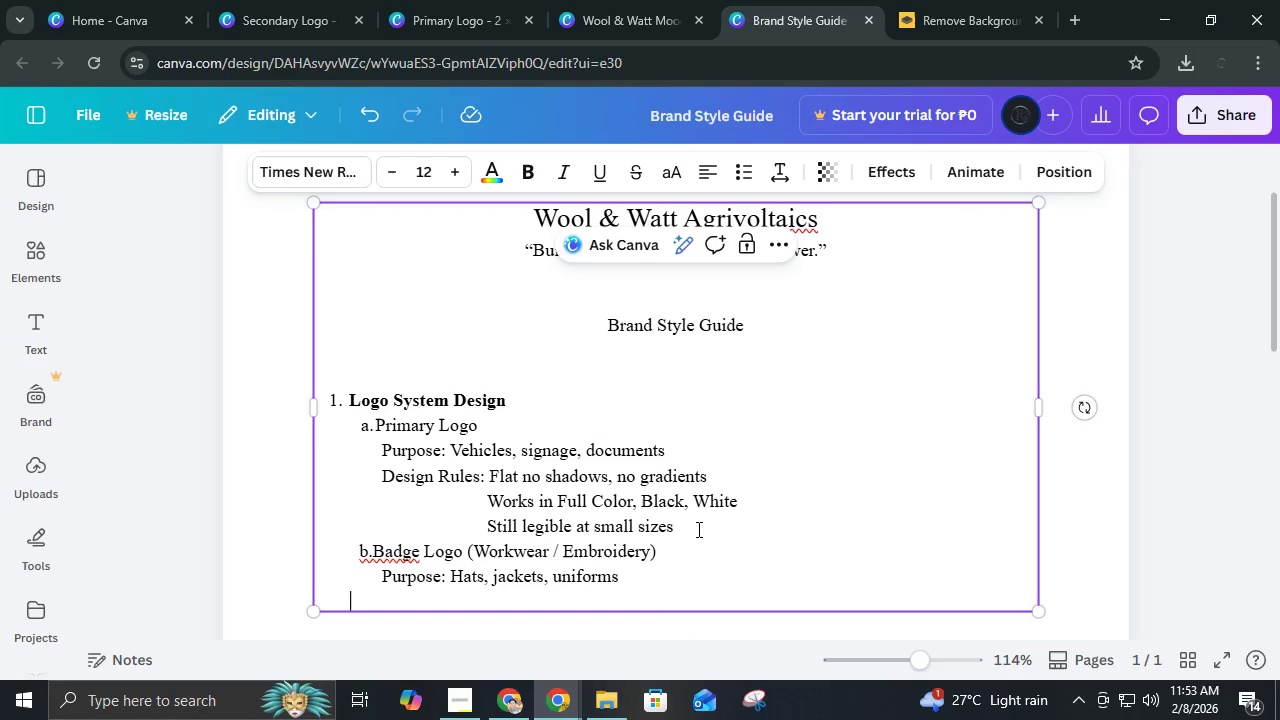 
type(        Requierm)
key(Backspace)
key(Backspace)
key(Backspace)
type(remt)
key(Backspace)
type(ents:  Simplified version of primary loogo)
key(Backspace)
key(Backspace)
key(Backspace)
type(go)
 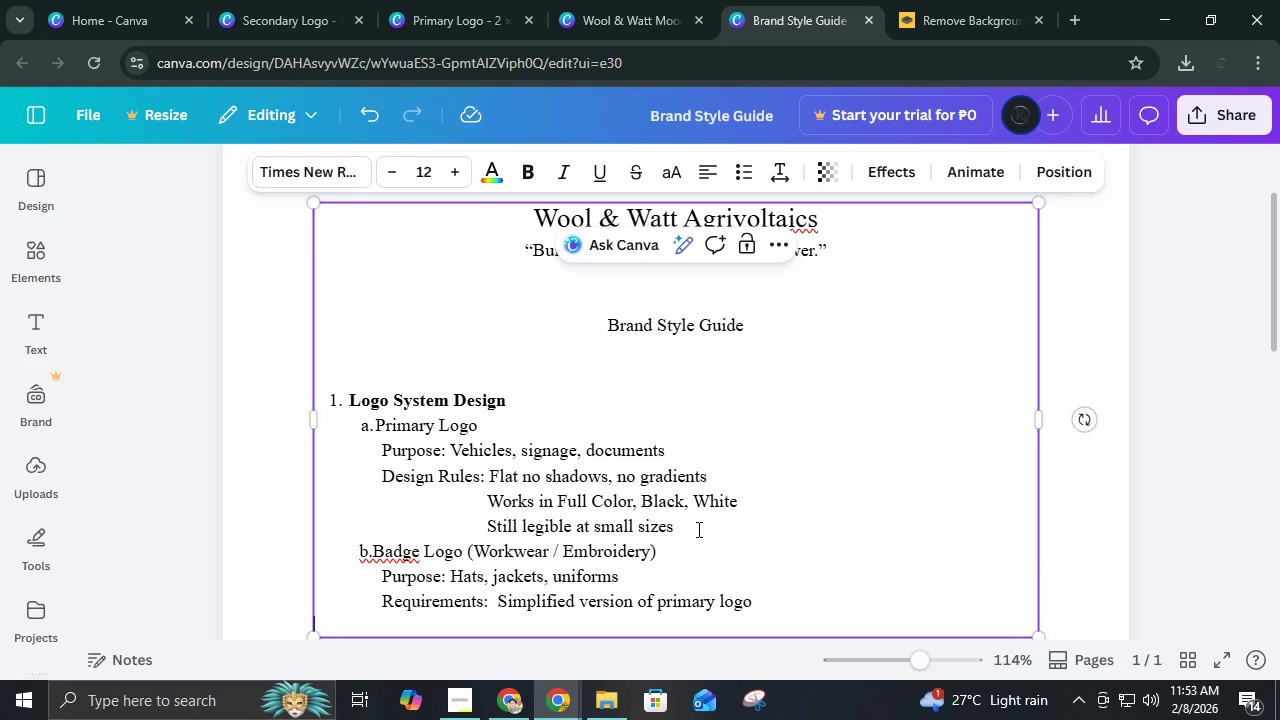 
 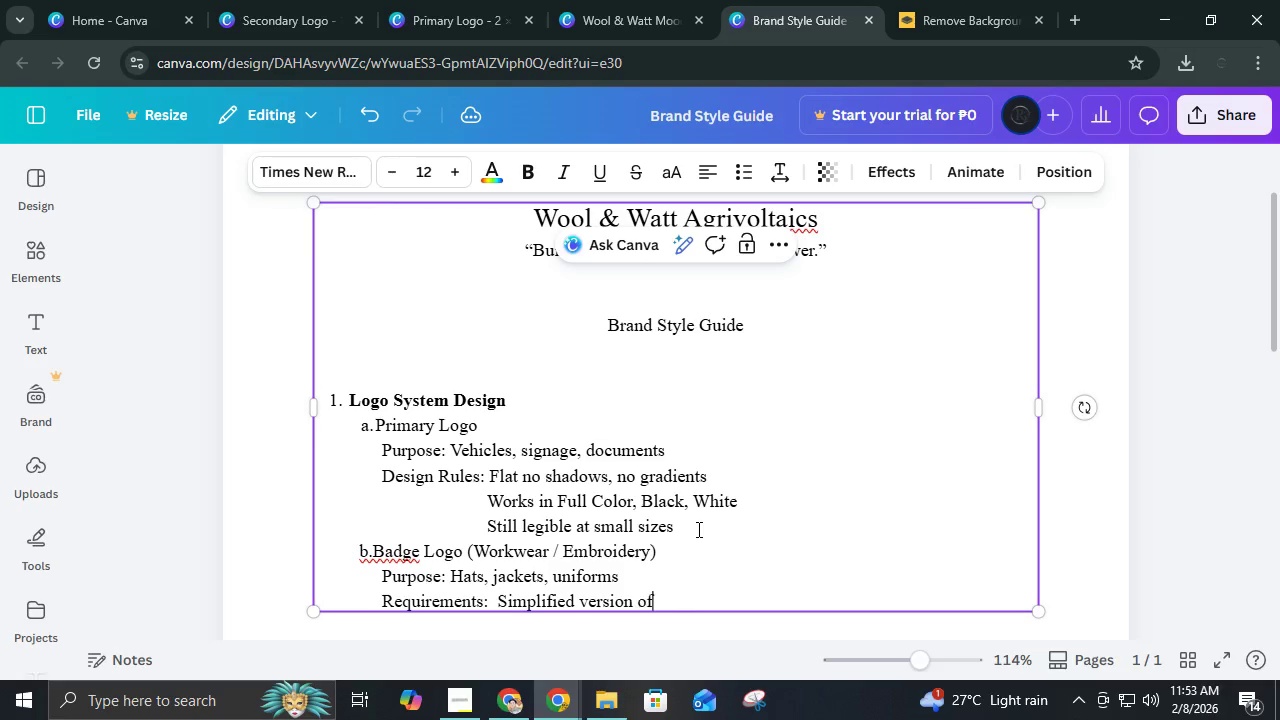 
key(Enter)
 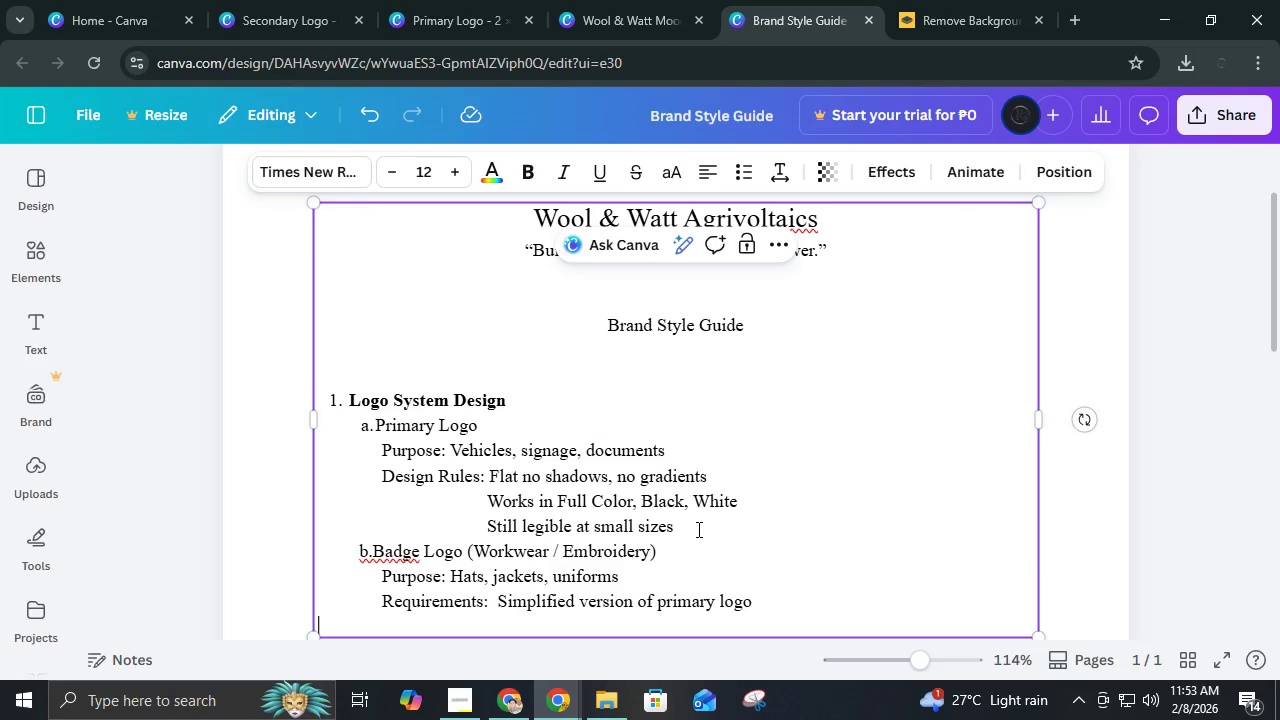 
hold_key(key=Space, duration=1.5)
 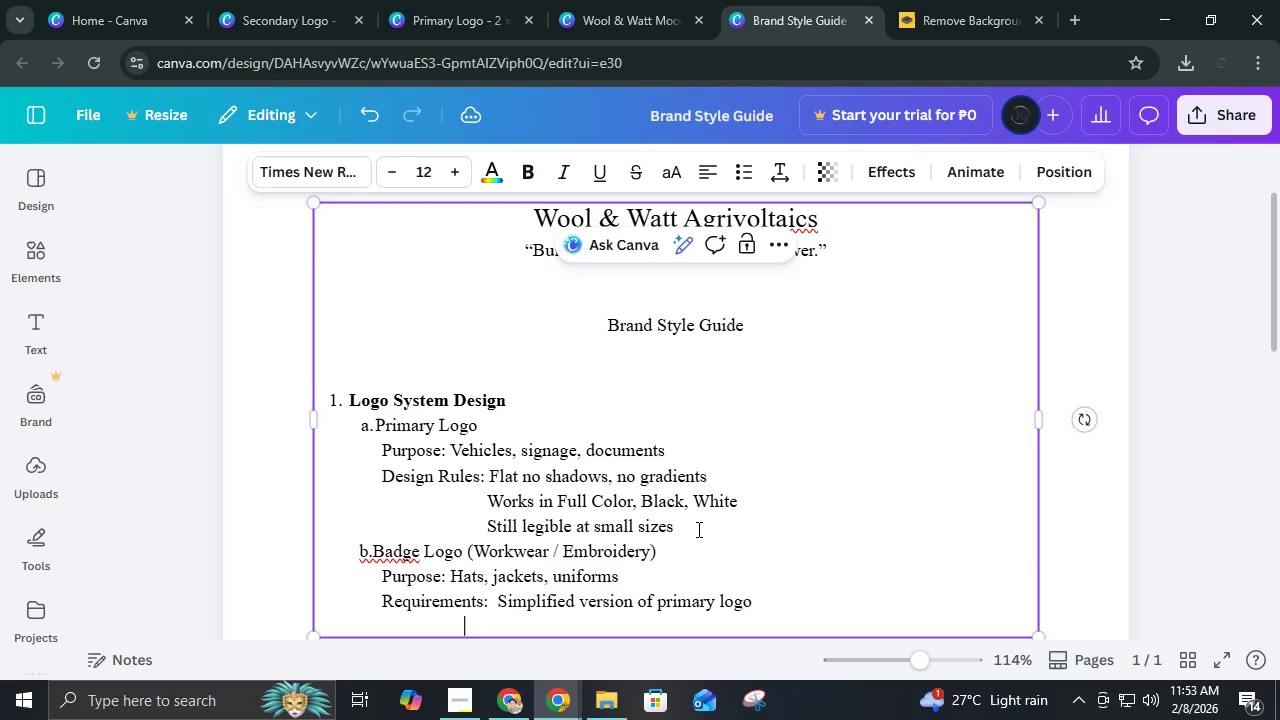 
type(        Circular or )
 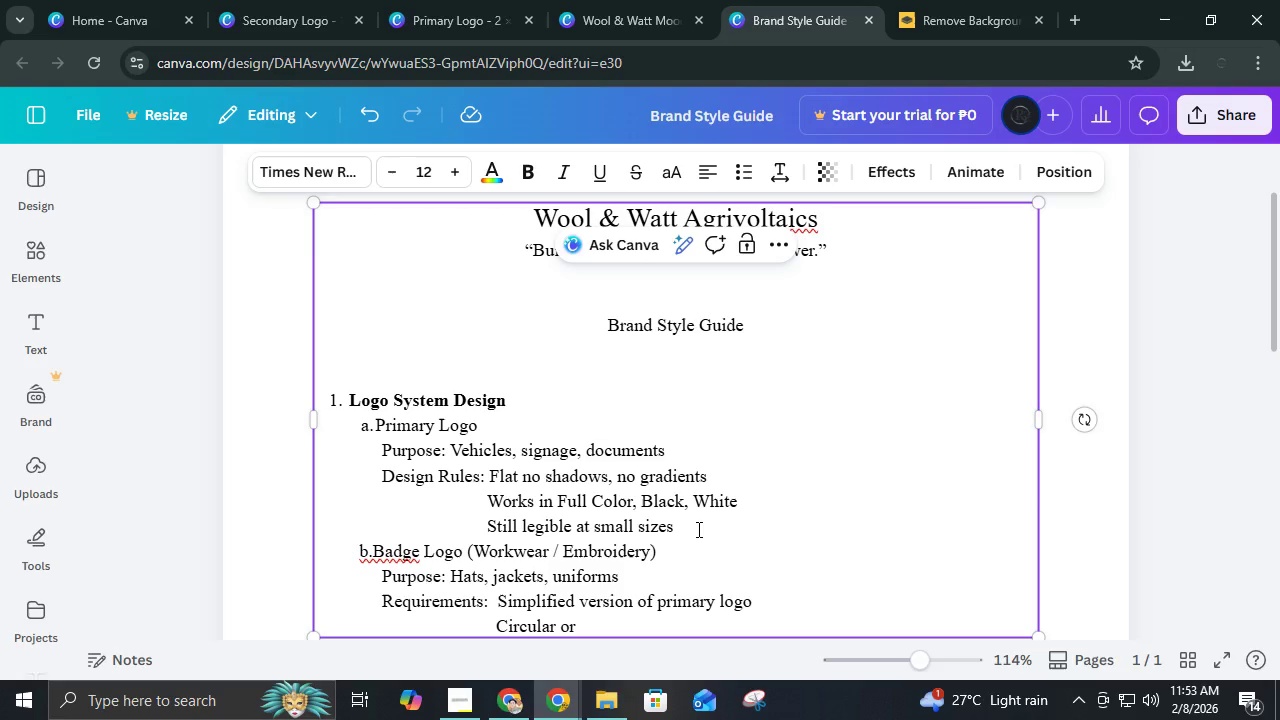 
wait(6.0)
 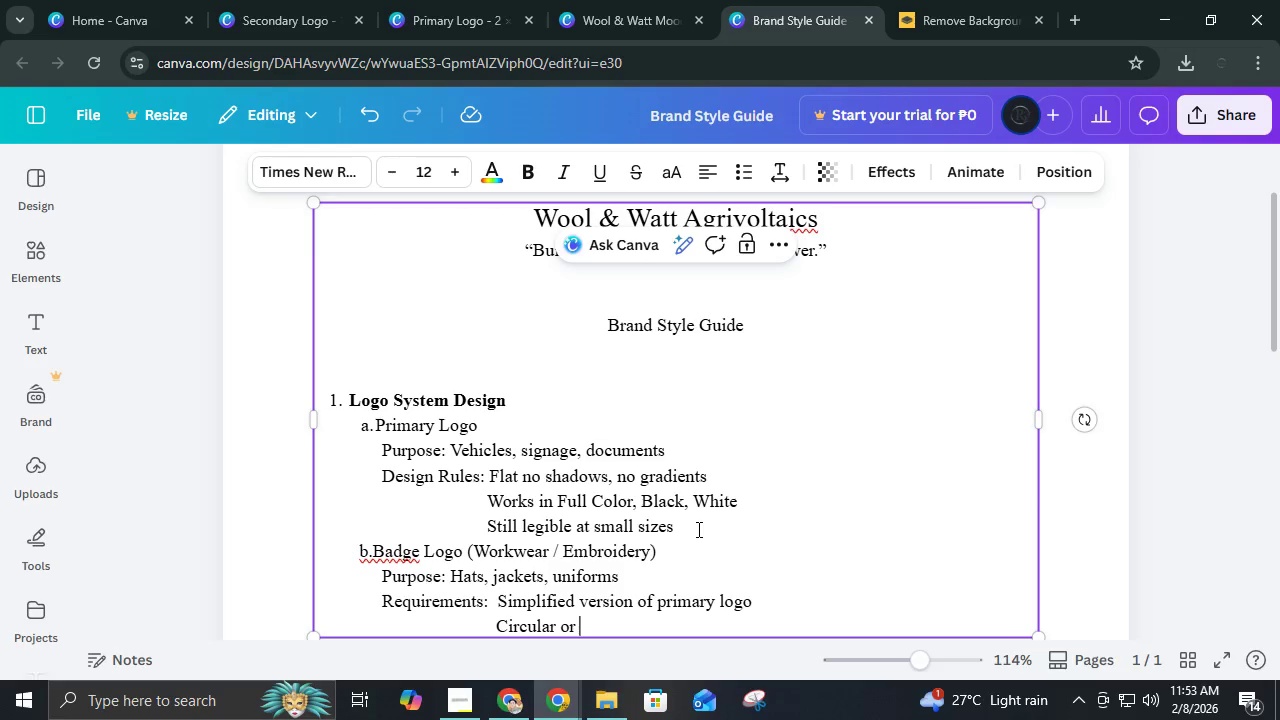 
type(Shieldf)
key(Backspace)
type( baswe)
key(Backspace)
key(Backspace)
key(Backspace)
key(Backspace)
key(Backspace)
key(Backspace)
type(eld base)
 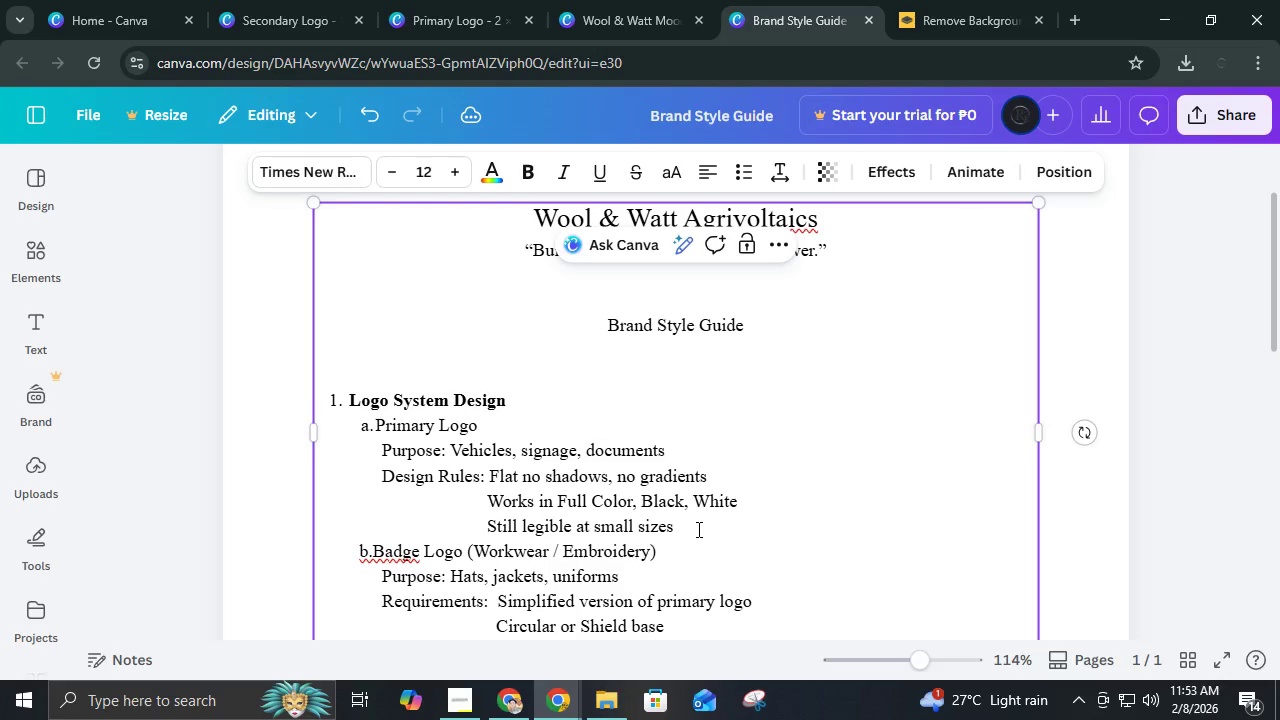 
key(Enter)
 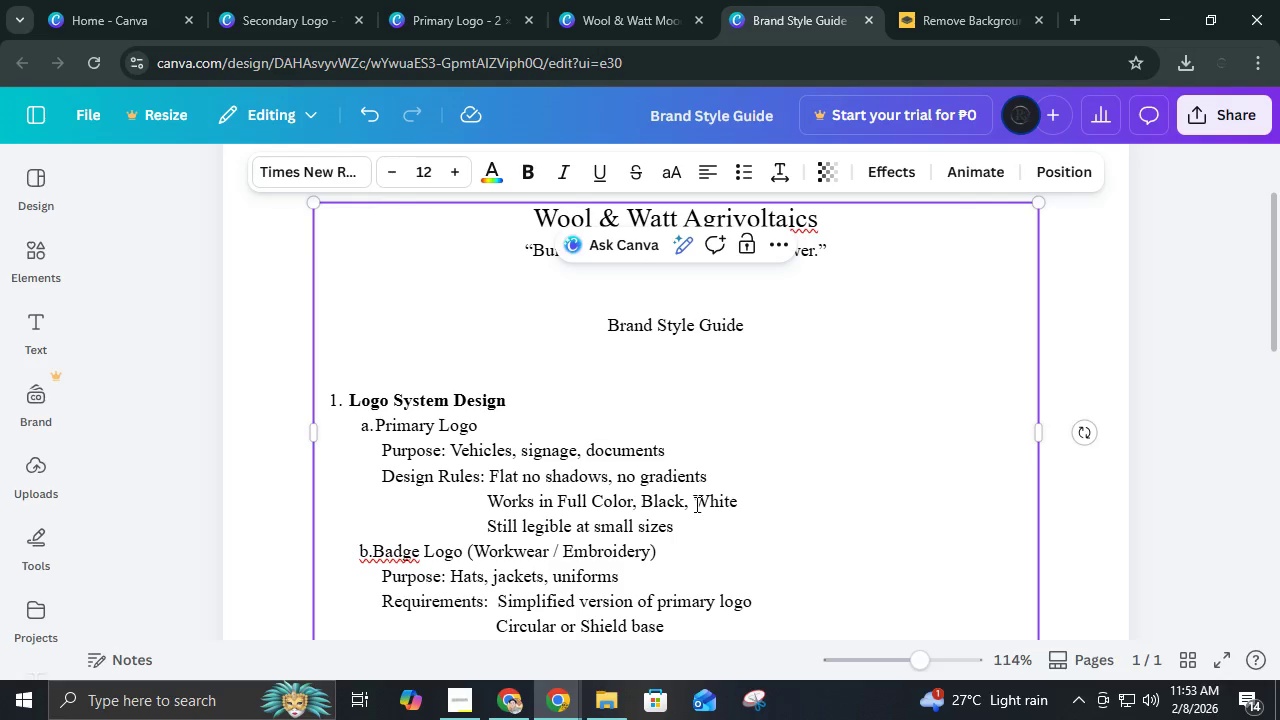 
scroll: coordinate [681, 563], scroll_direction: down, amount: 2.0
 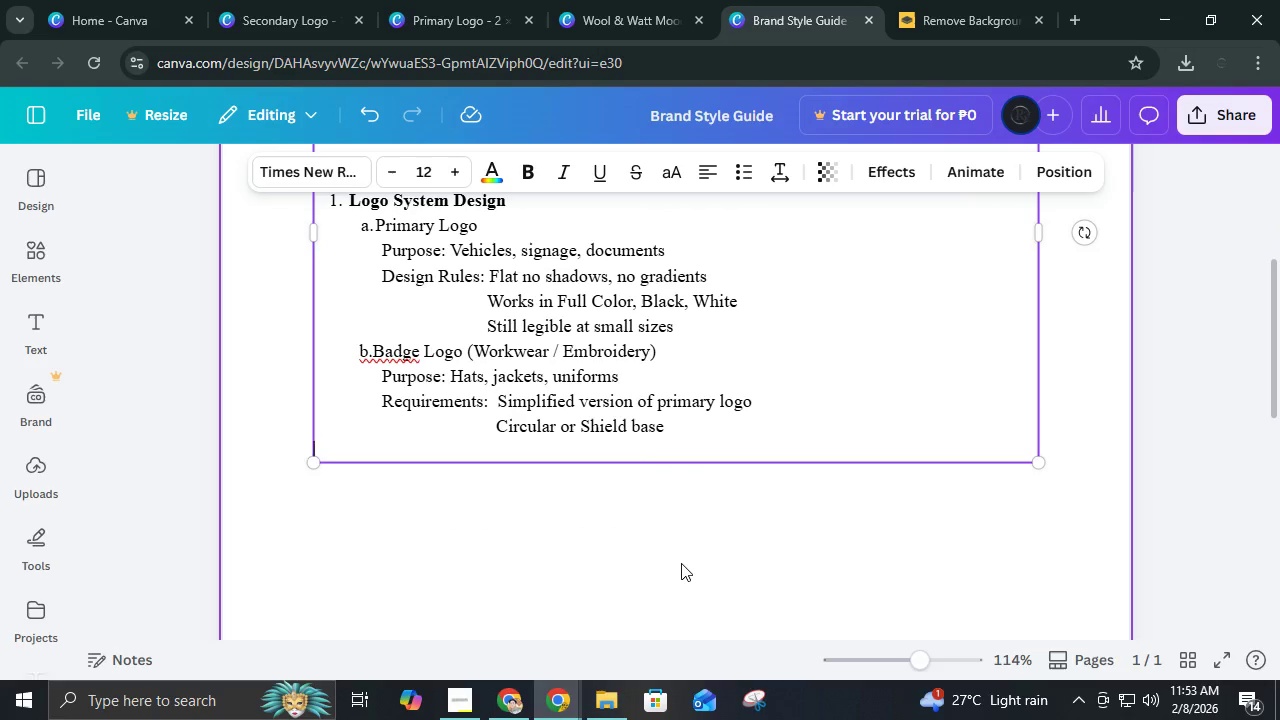 
hold_key(key=Space, duration=1.08)
 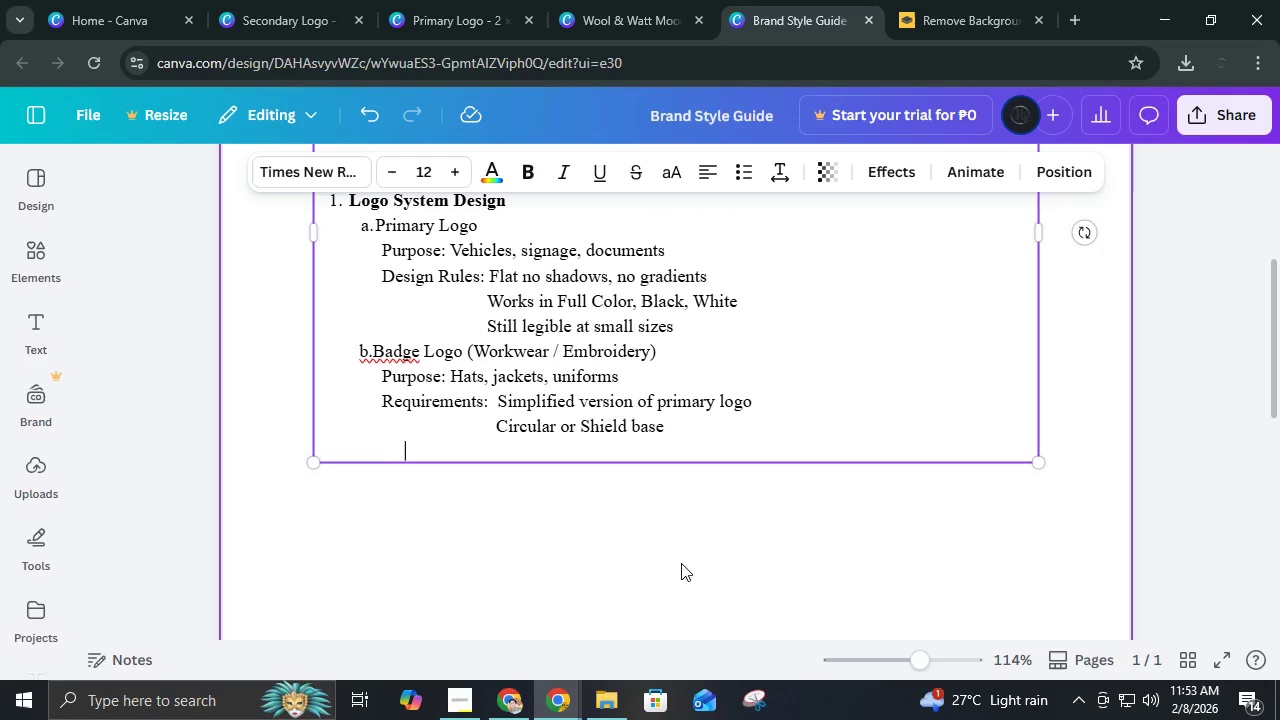 
type(   Minimal Detal)
key(Backspace)
type(il)
 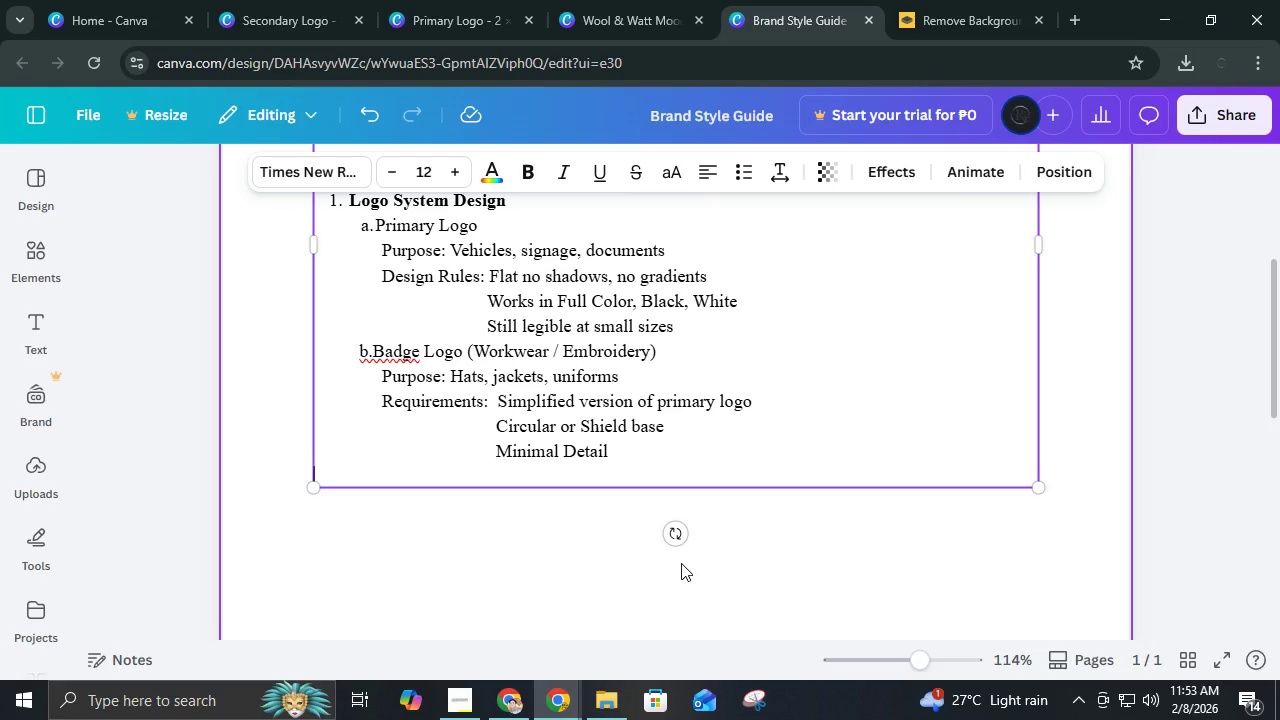 
key(Enter)
 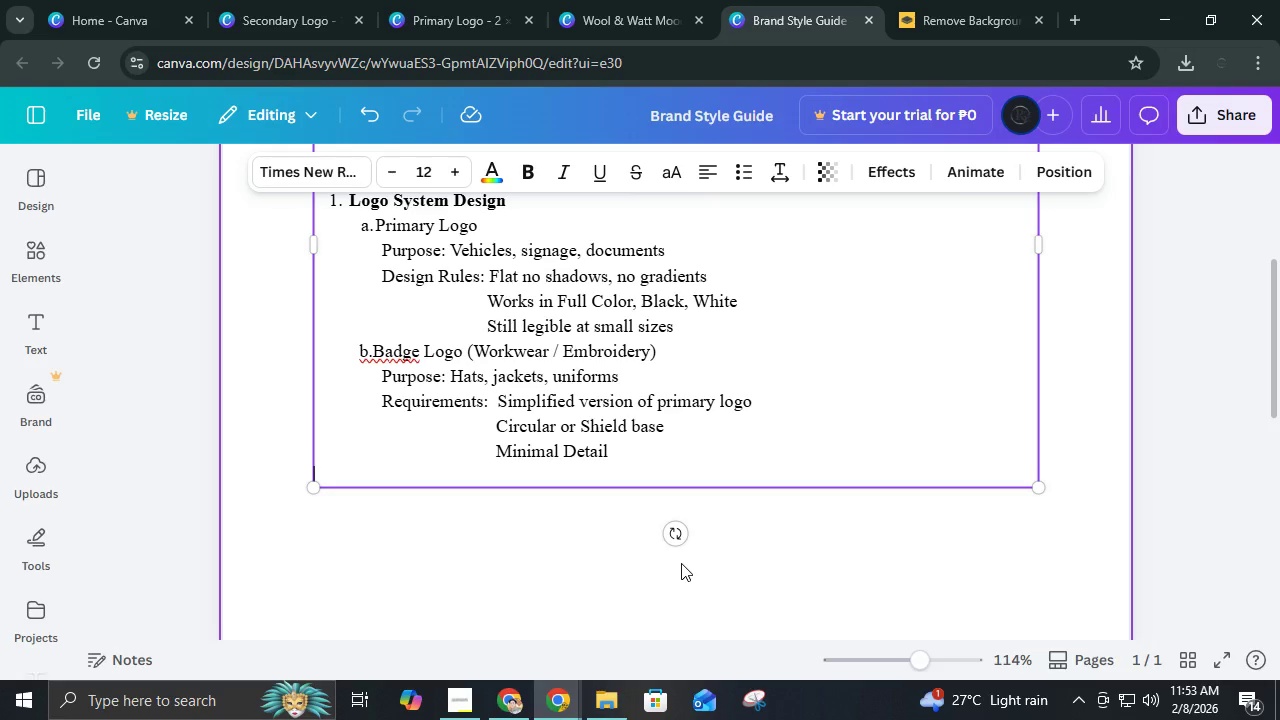 
hold_key(key=Space, duration=1.53)
 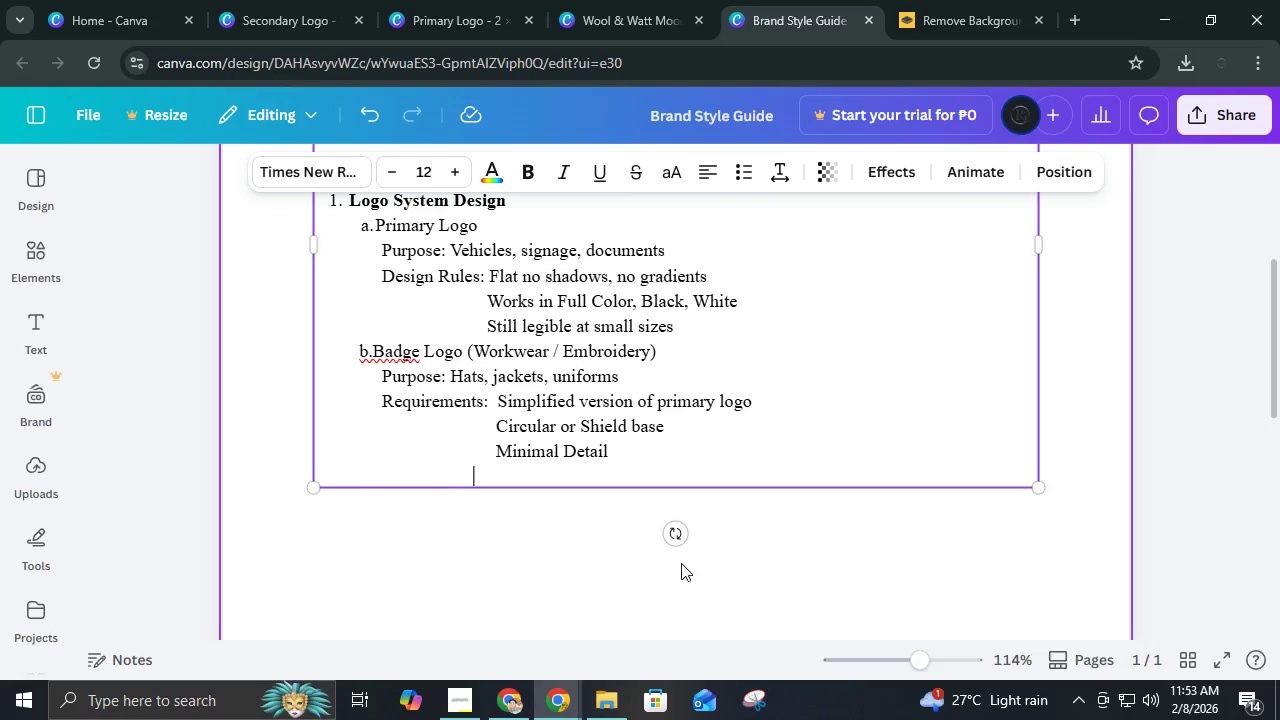 
type(       Readable at 1 inch)
 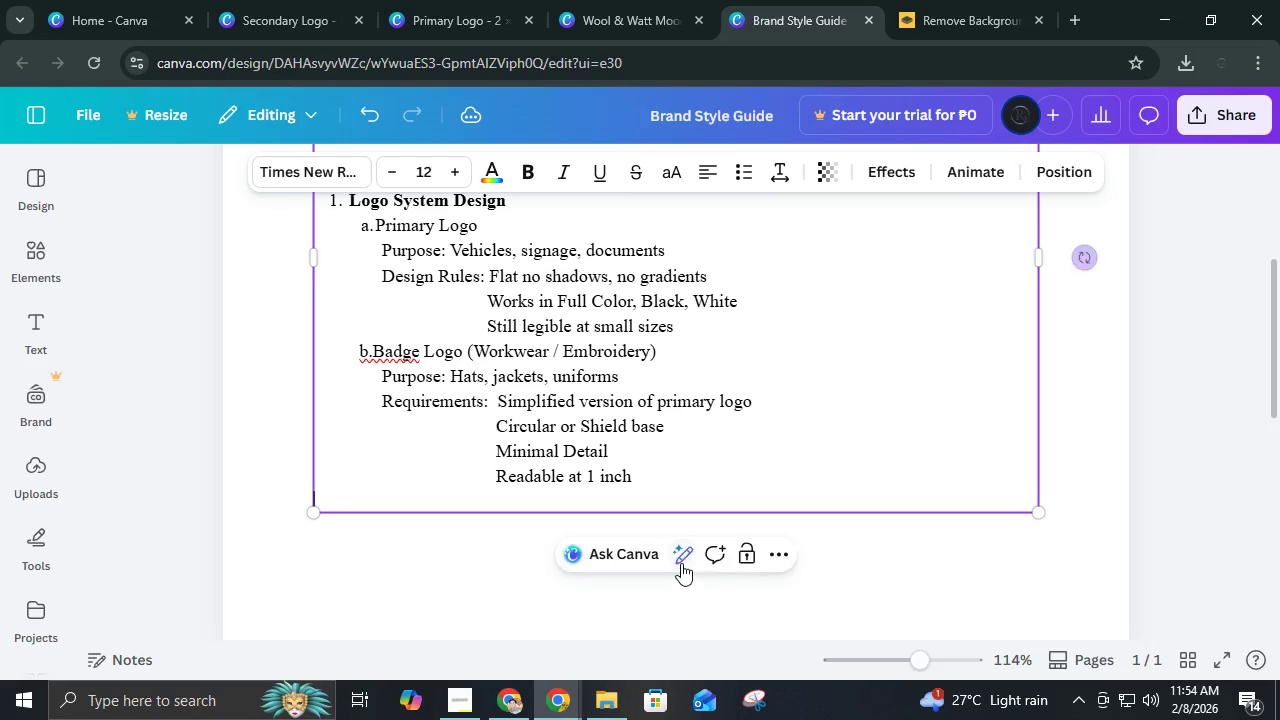 
 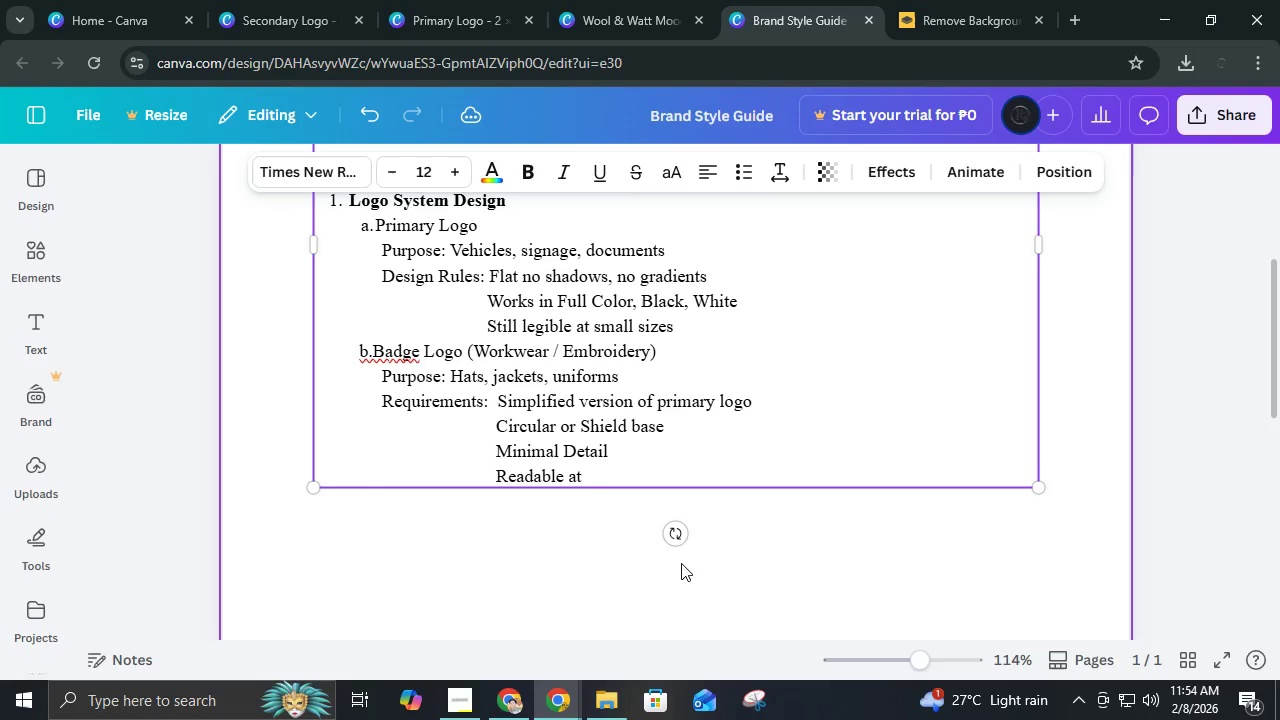 
key(Enter)
 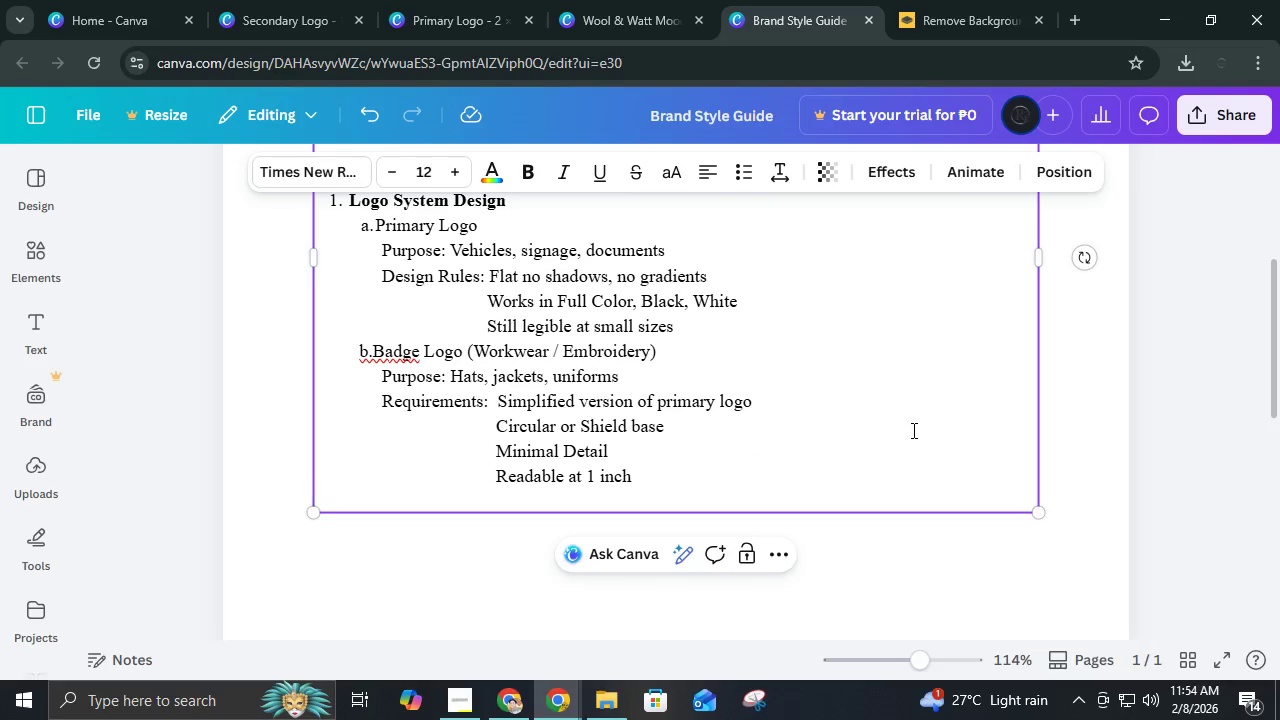 
wait(13.92)
 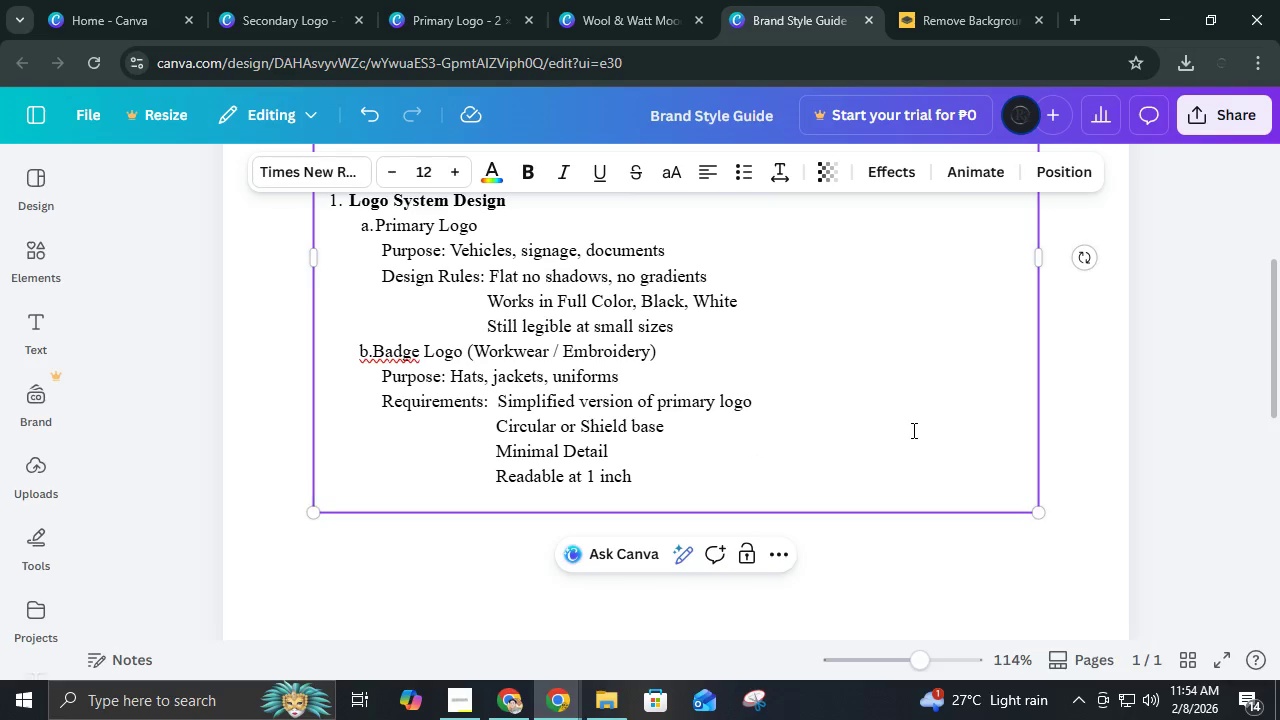 
left_click([279, 0])
 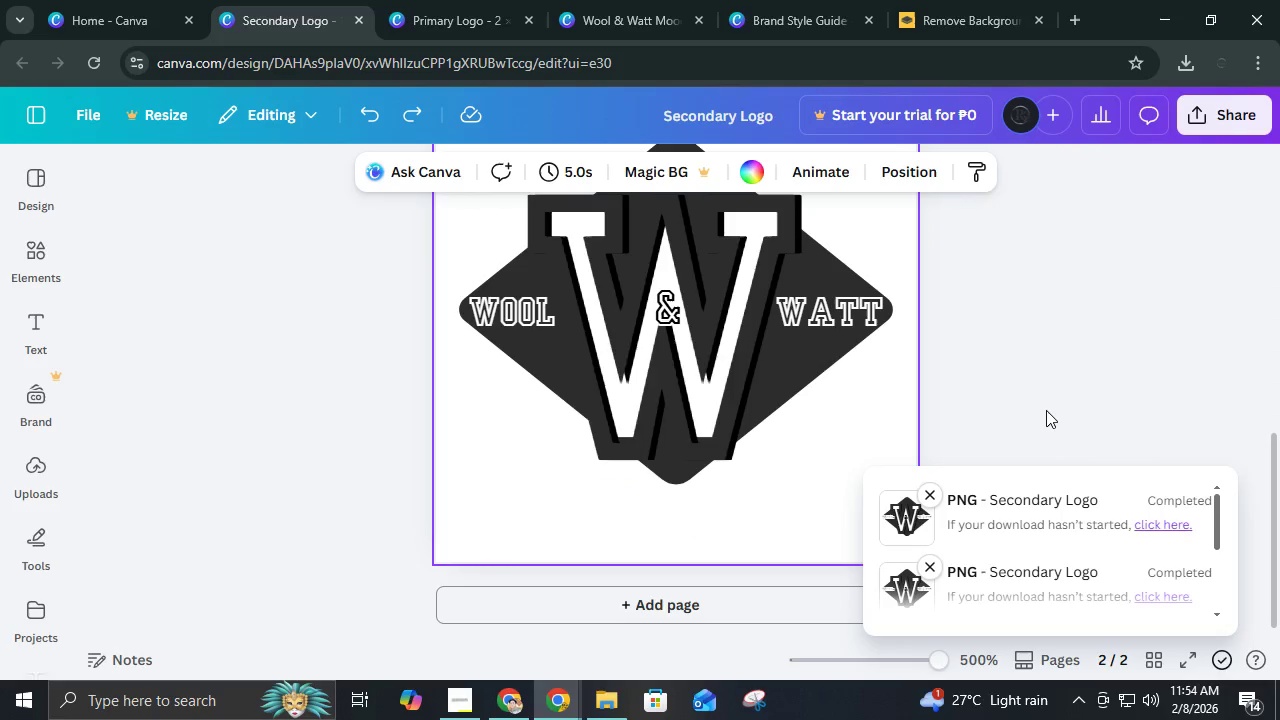 
left_click([1045, 403])
 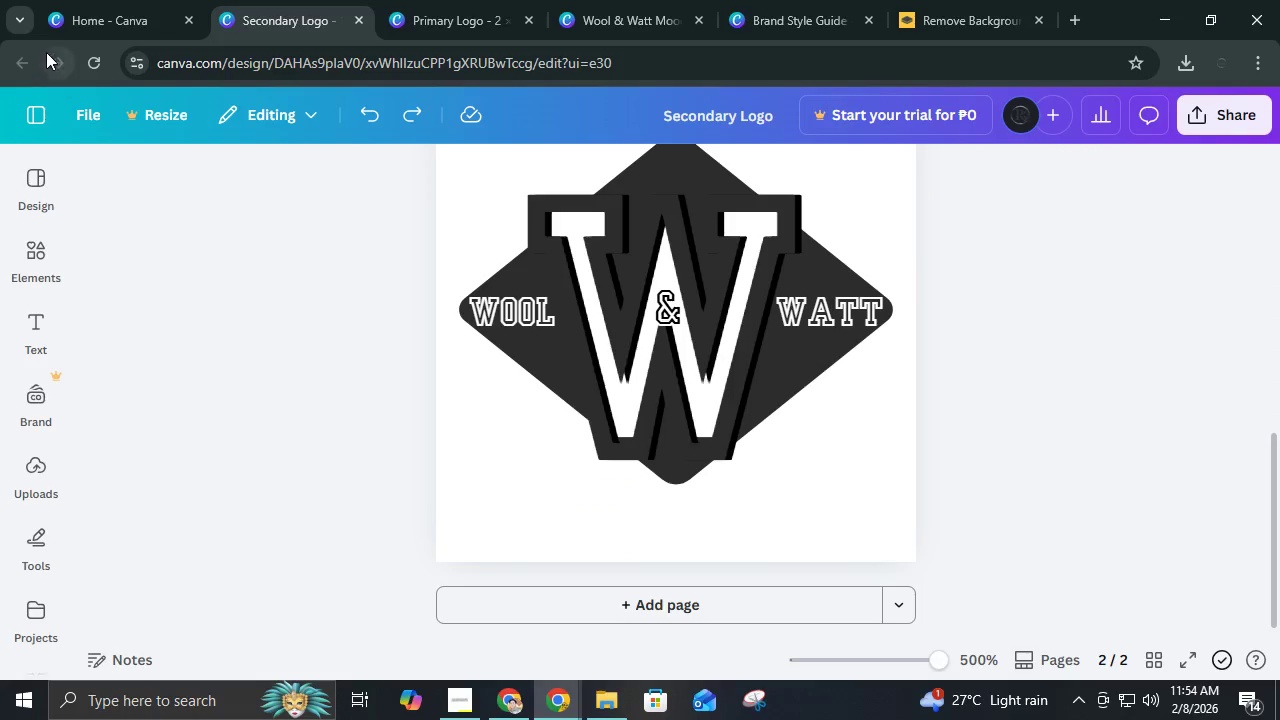 
left_click([83, 17])
 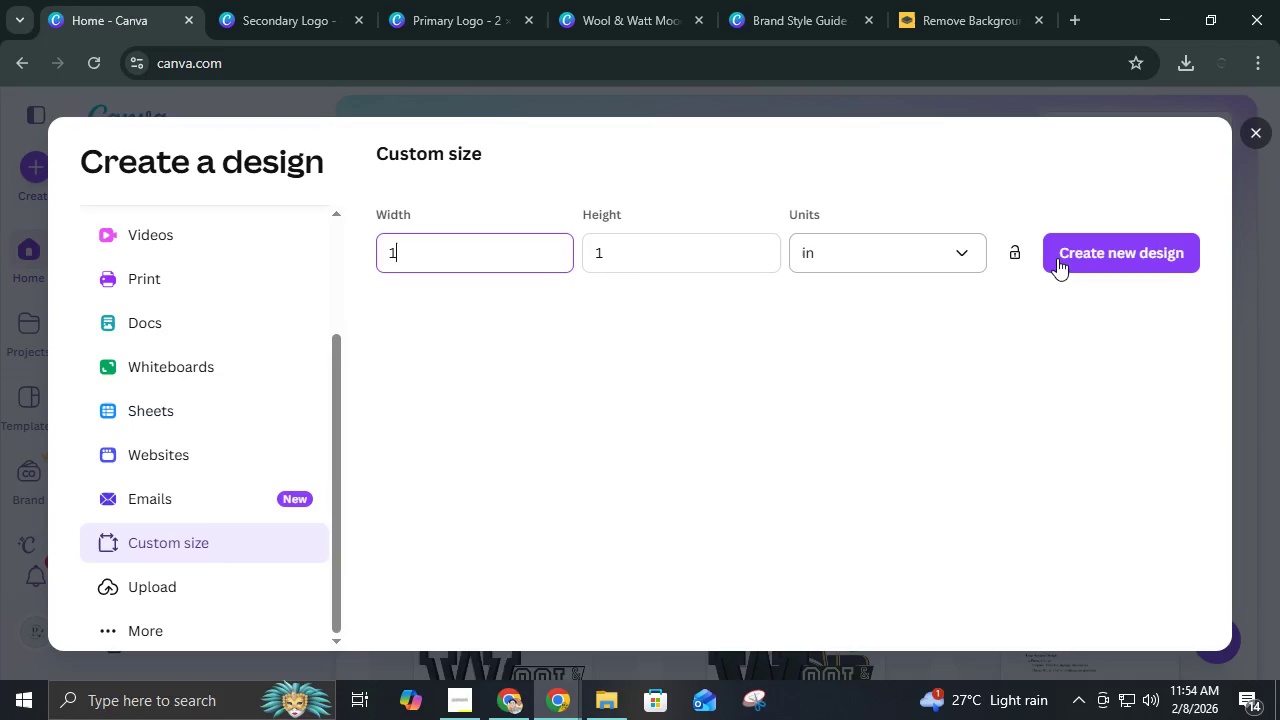 
left_click([1057, 258])
 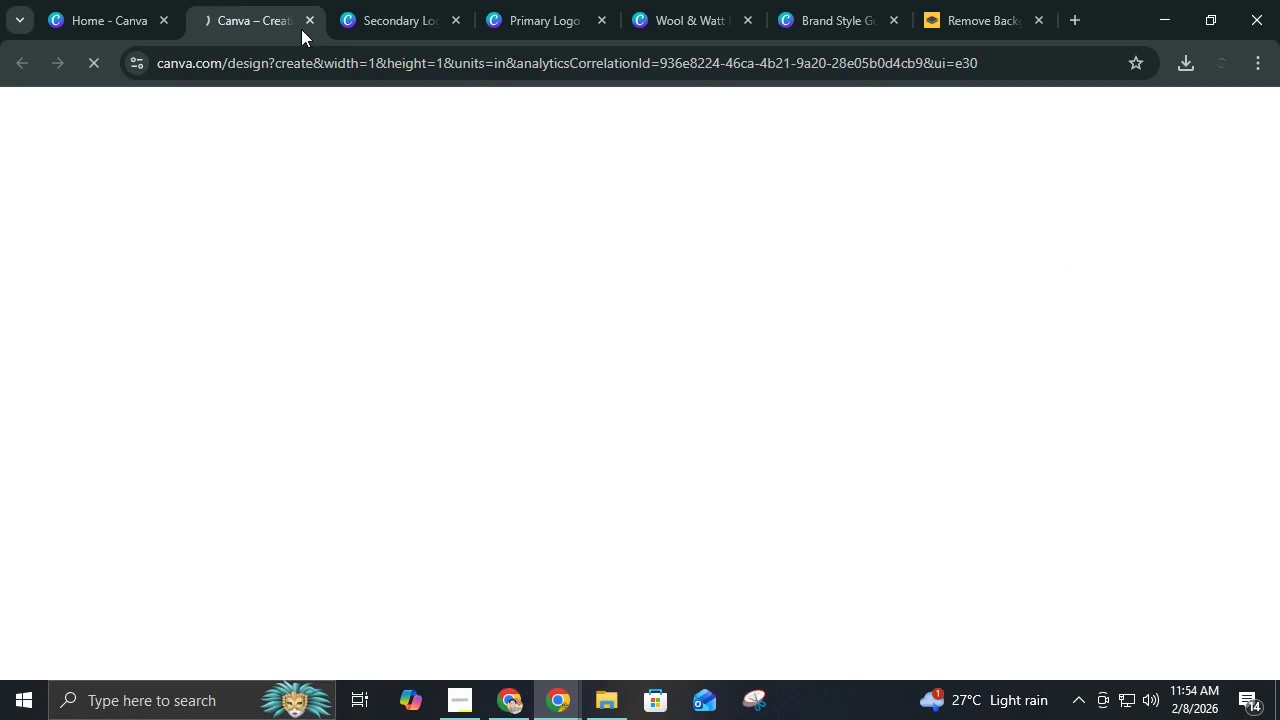 
left_click([306, 18])
 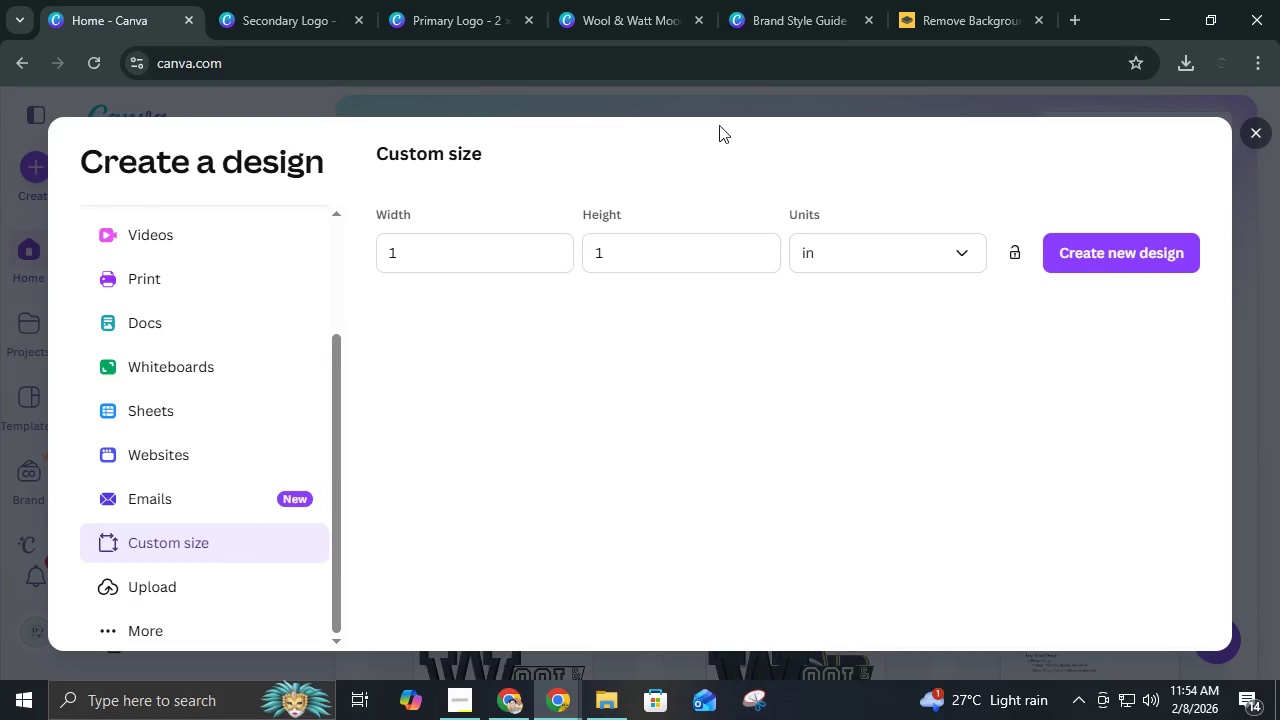 
mouse_move([274, 43])
 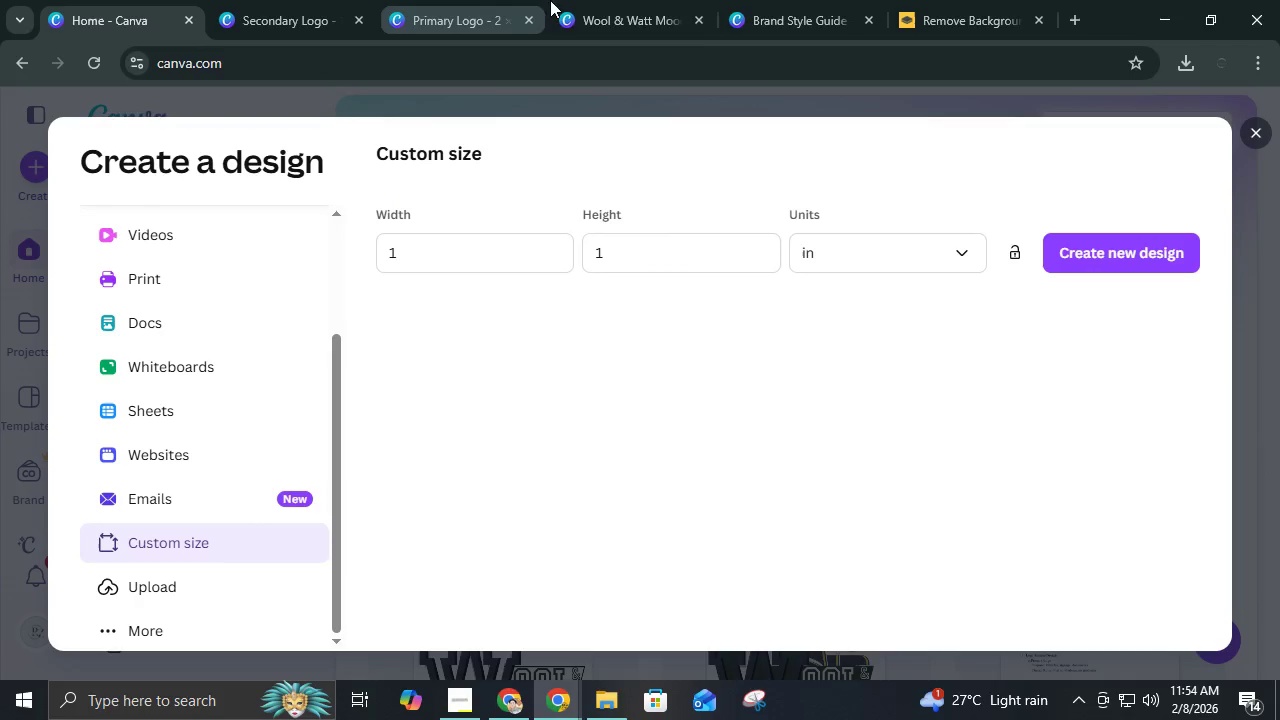 
left_click([823, 0])
 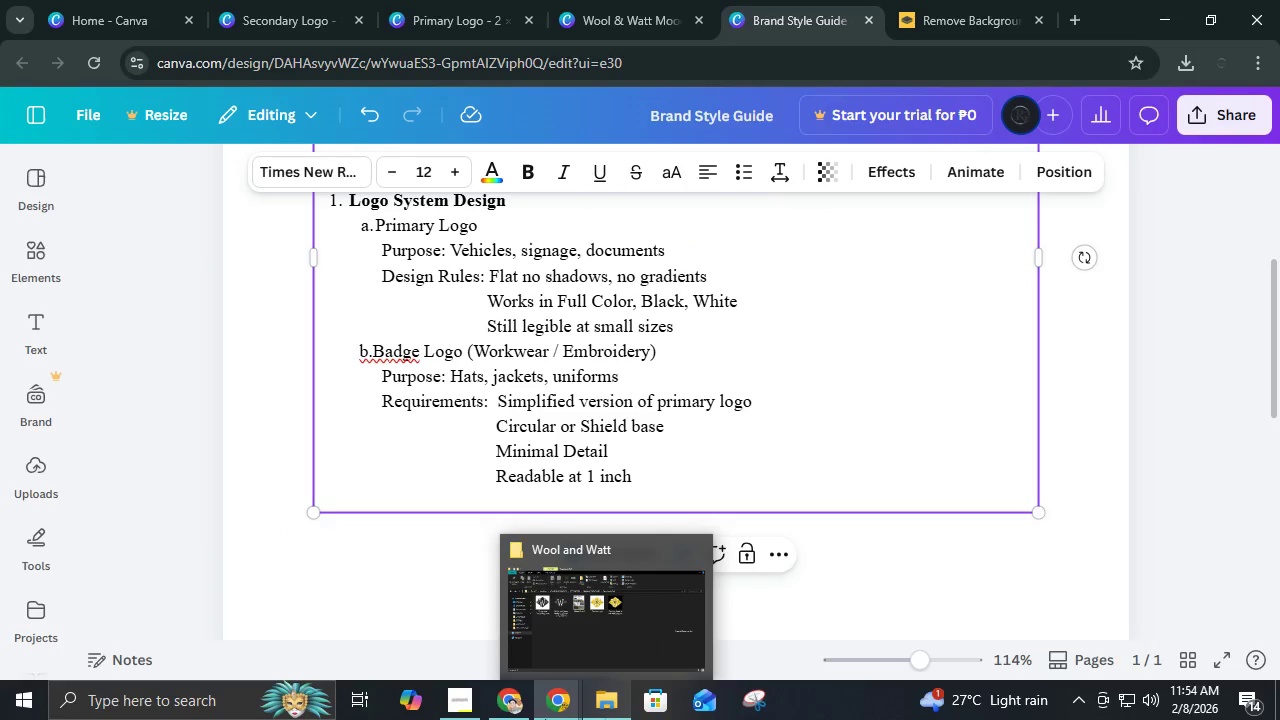 
left_click([445, 709])